 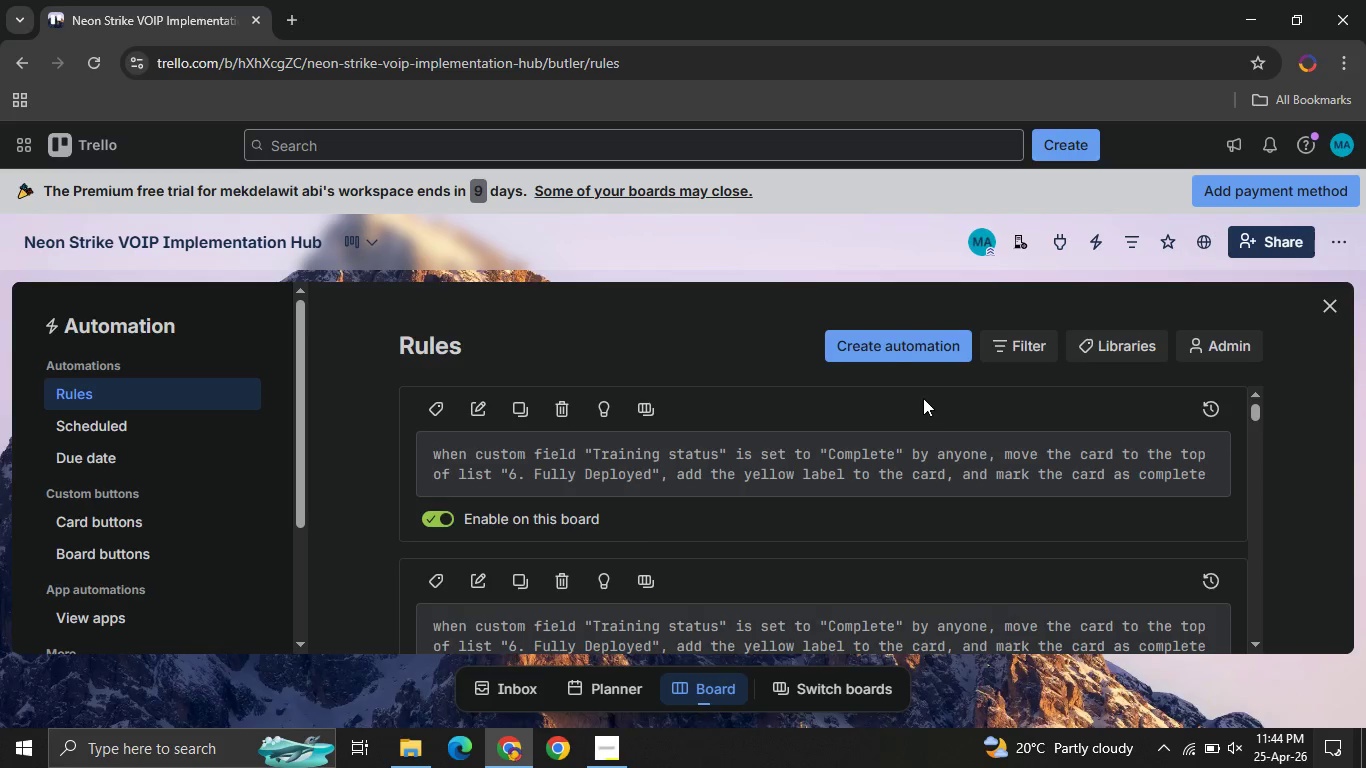 
left_click([873, 345])
 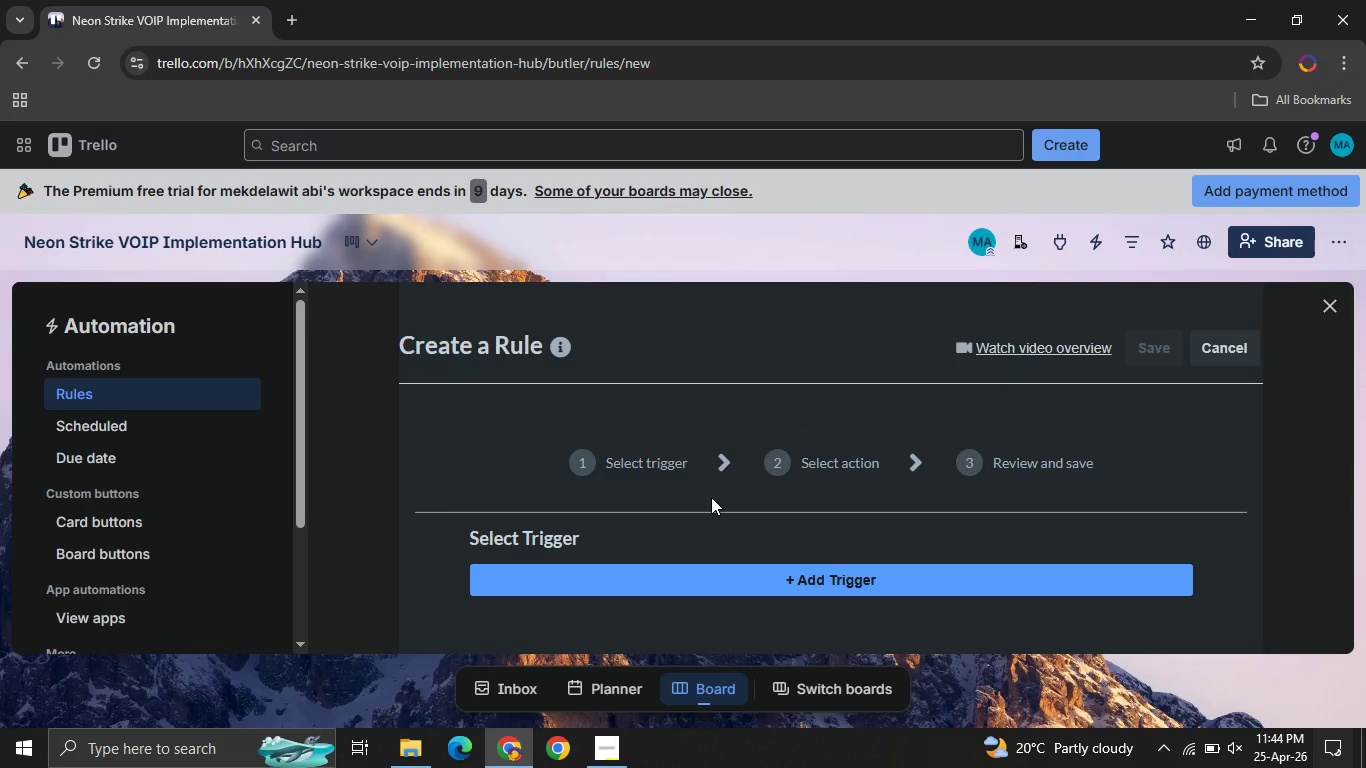 
wait(19.42)
 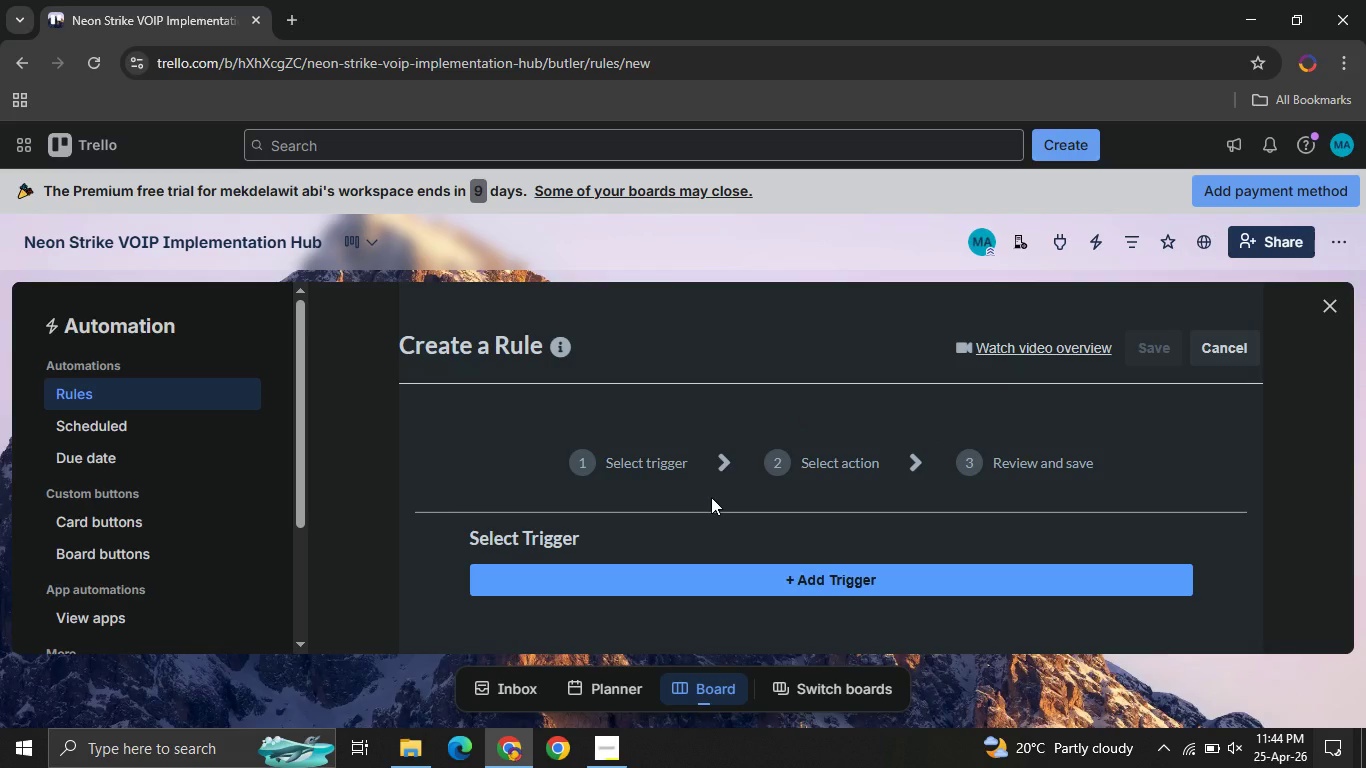 
left_click([1326, 309])
 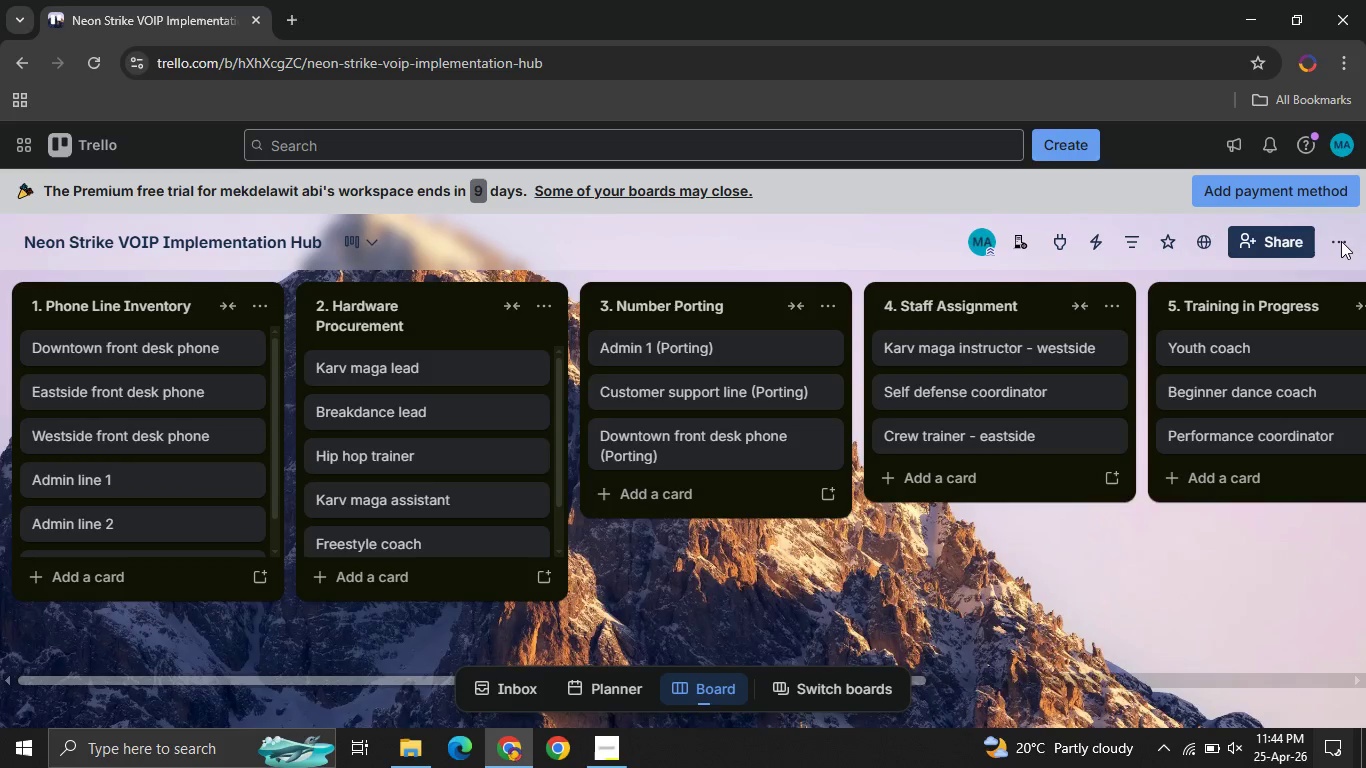 
mouse_move([1312, 280])
 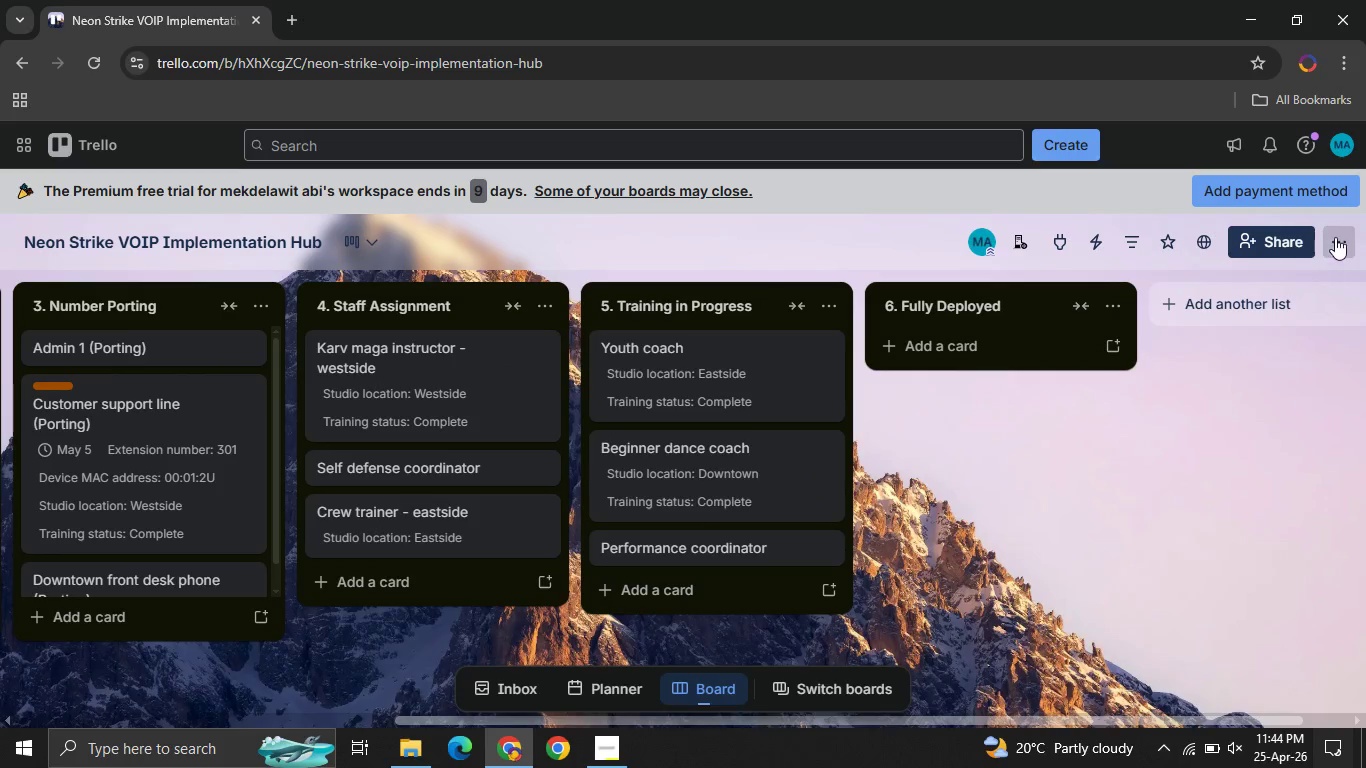 
left_click([1338, 236])
 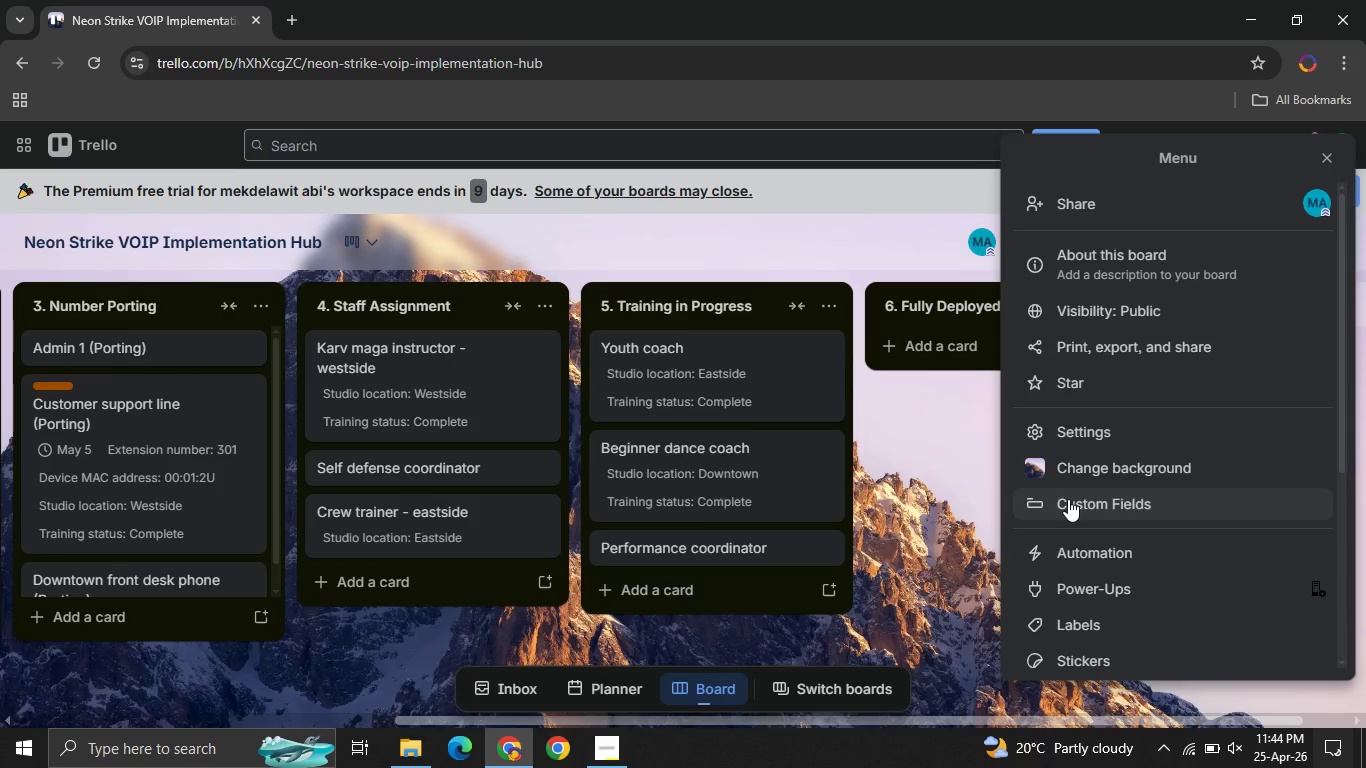 
wait(15.81)
 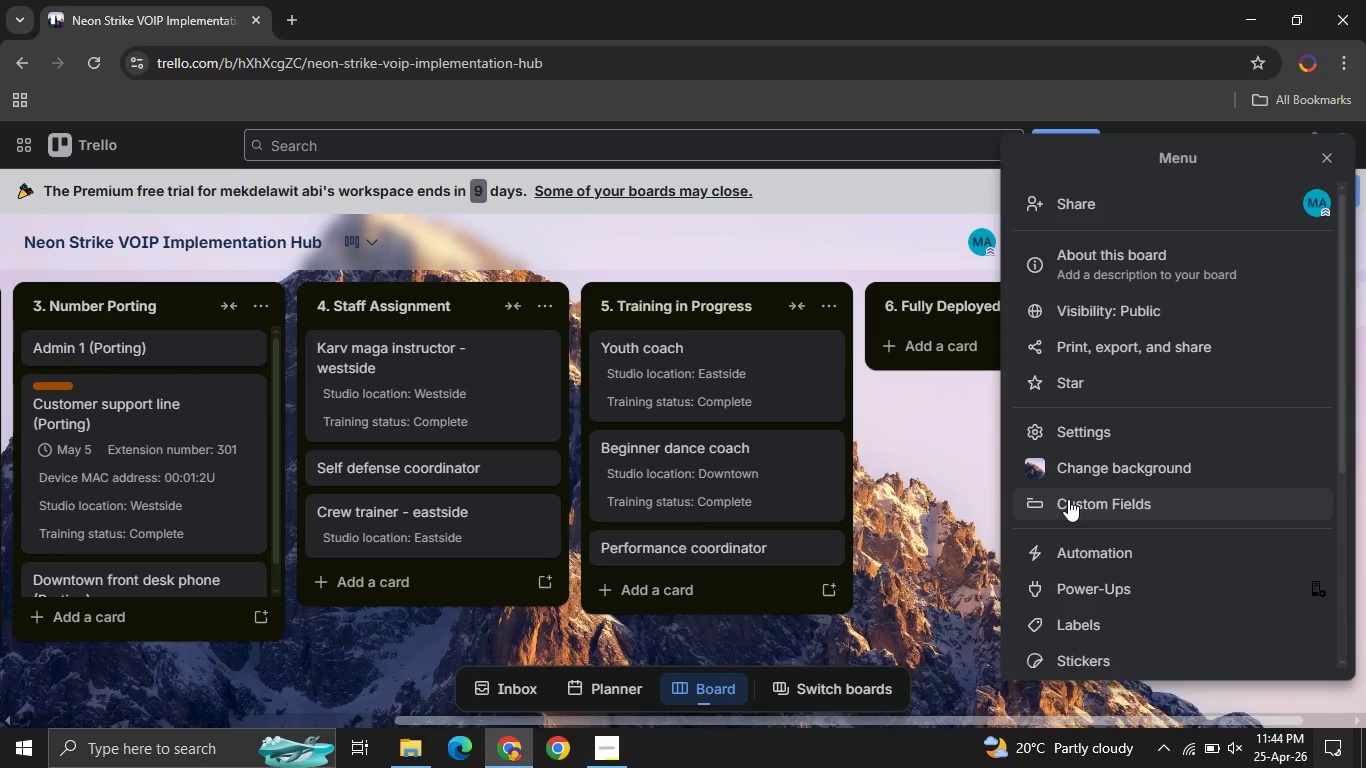 
left_click([959, 510])
 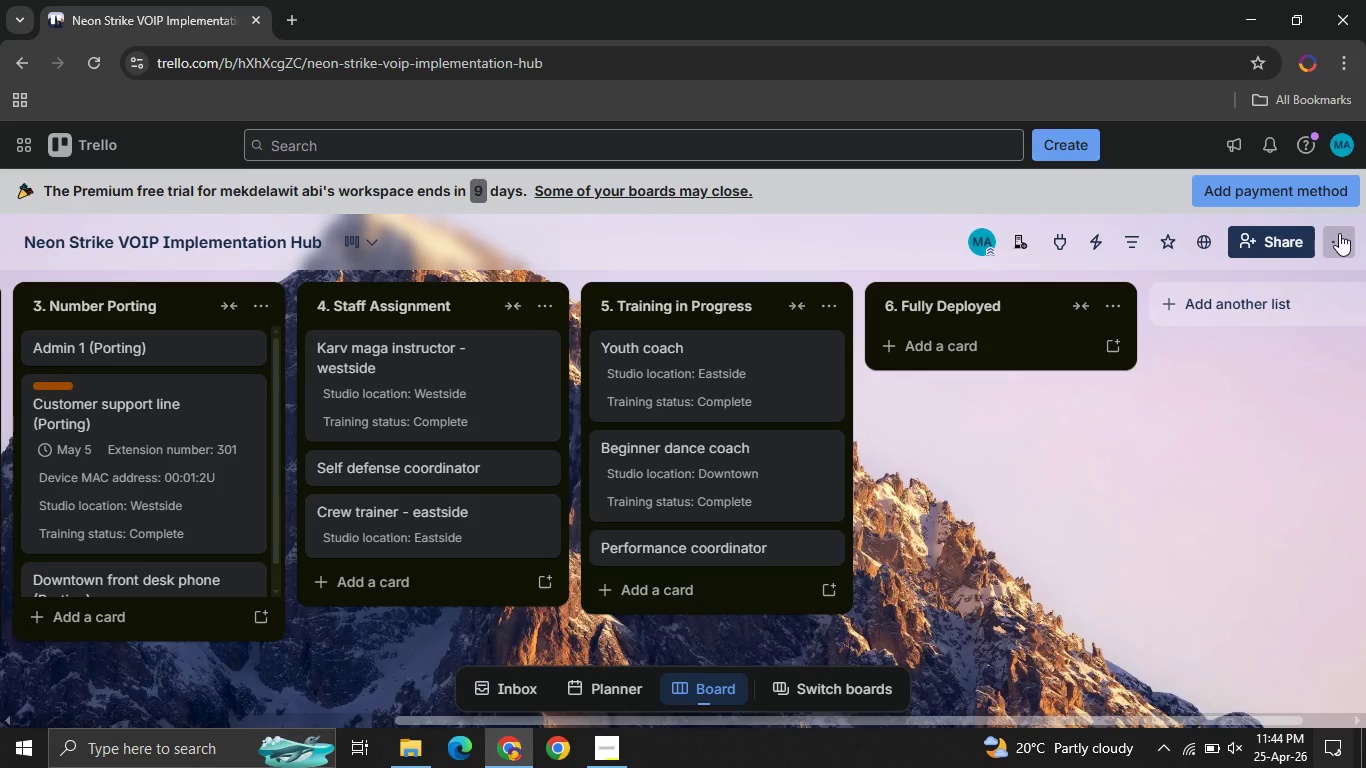 
left_click([1339, 233])
 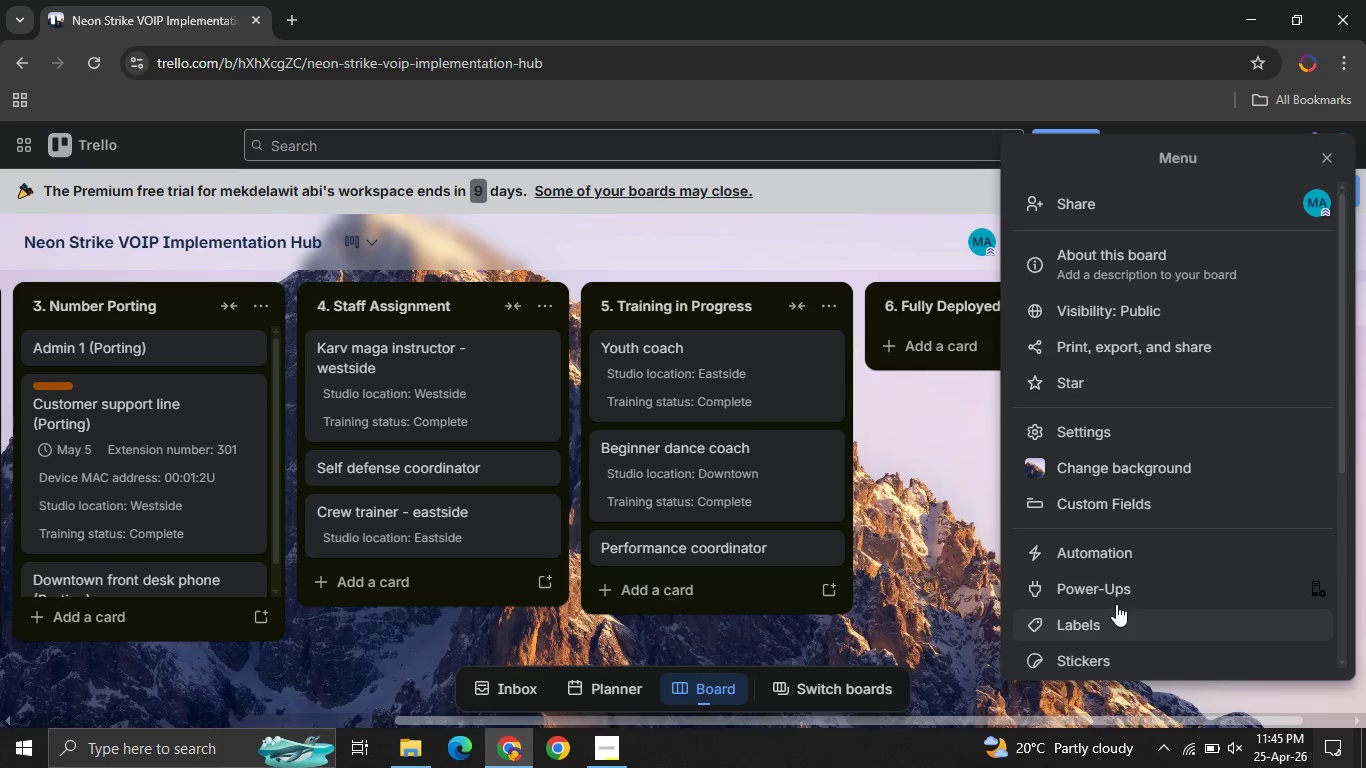 
mouse_move([1123, 554])
 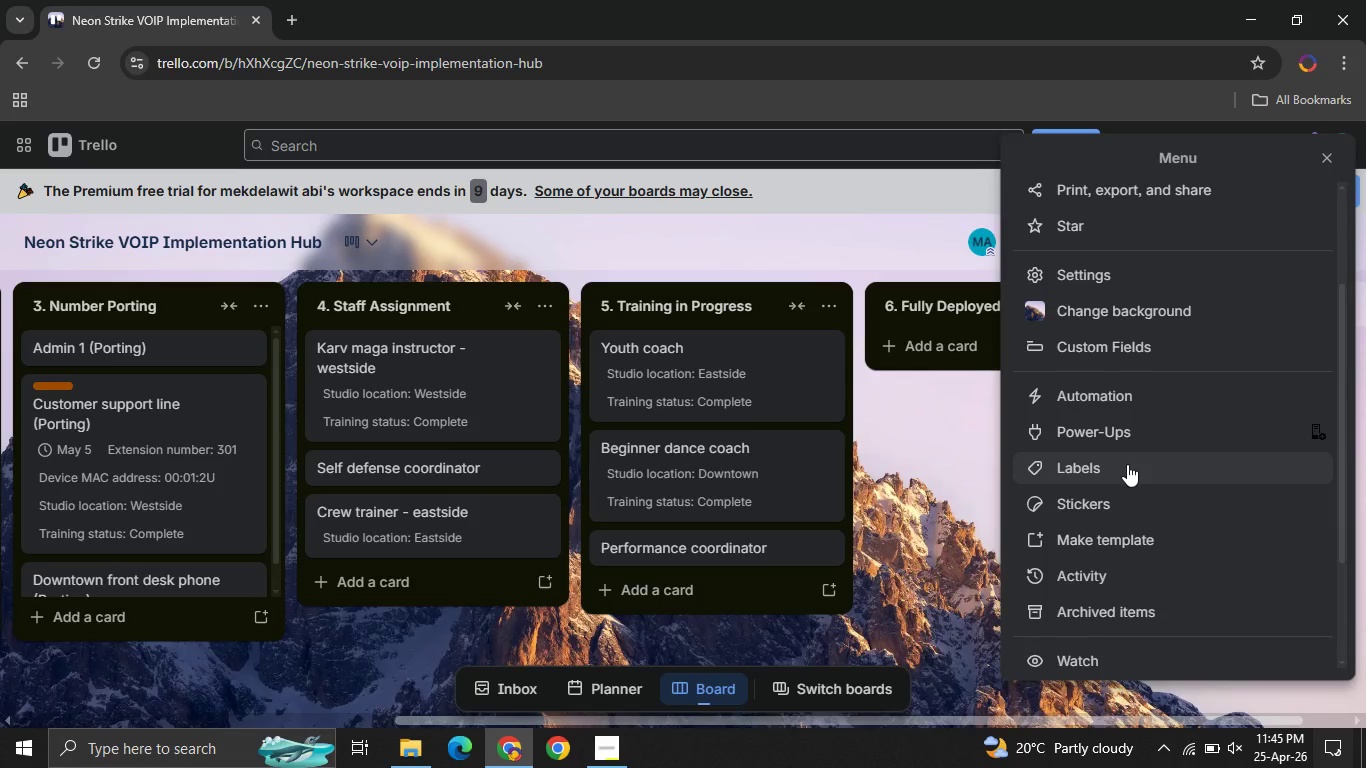 
left_click([1127, 464])
 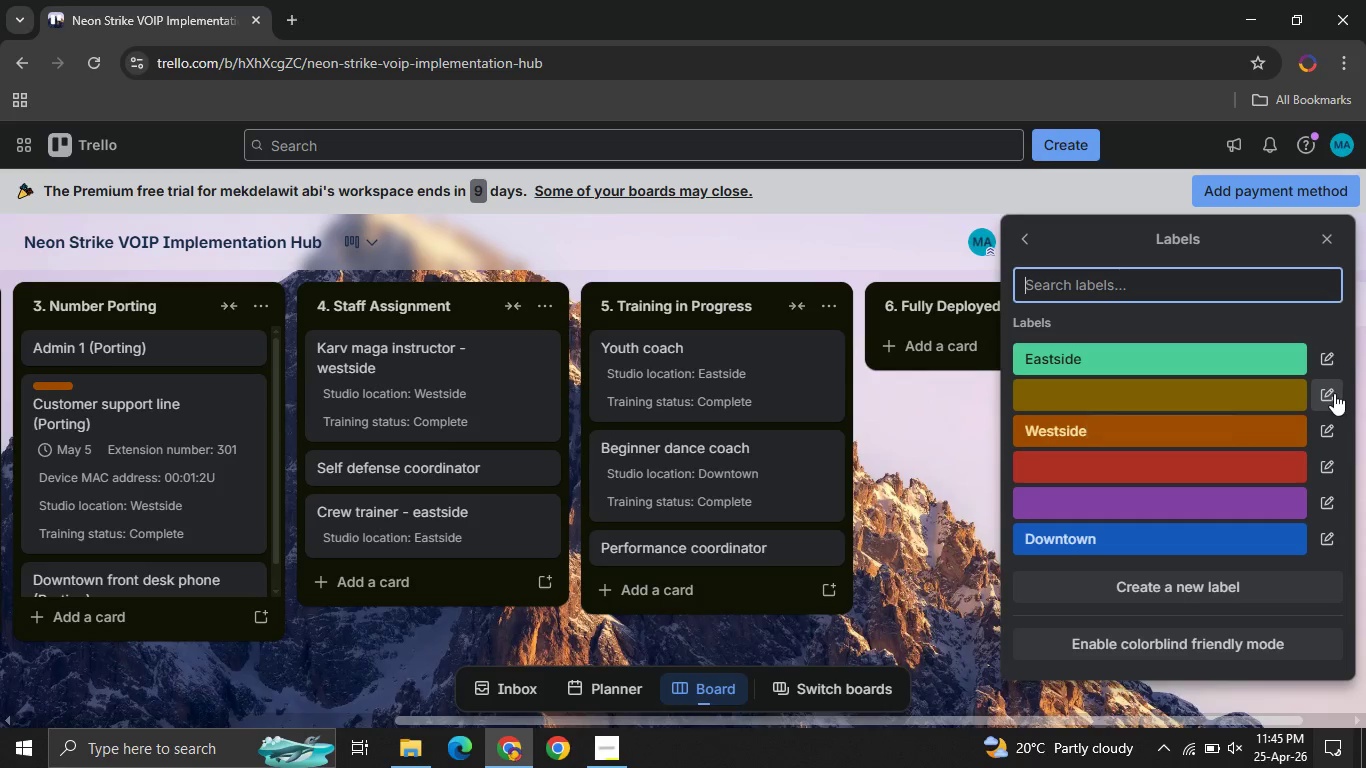 
left_click([1334, 393])
 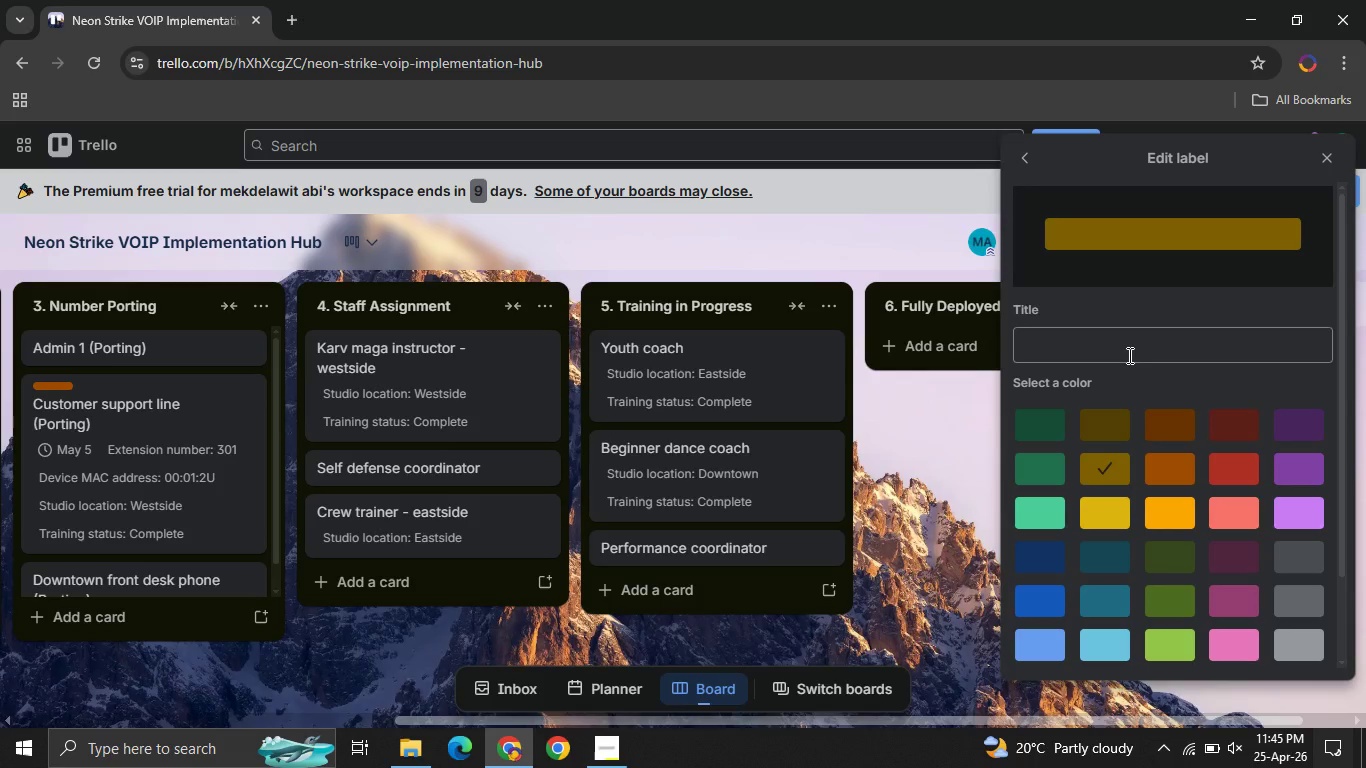 
left_click([1128, 355])
 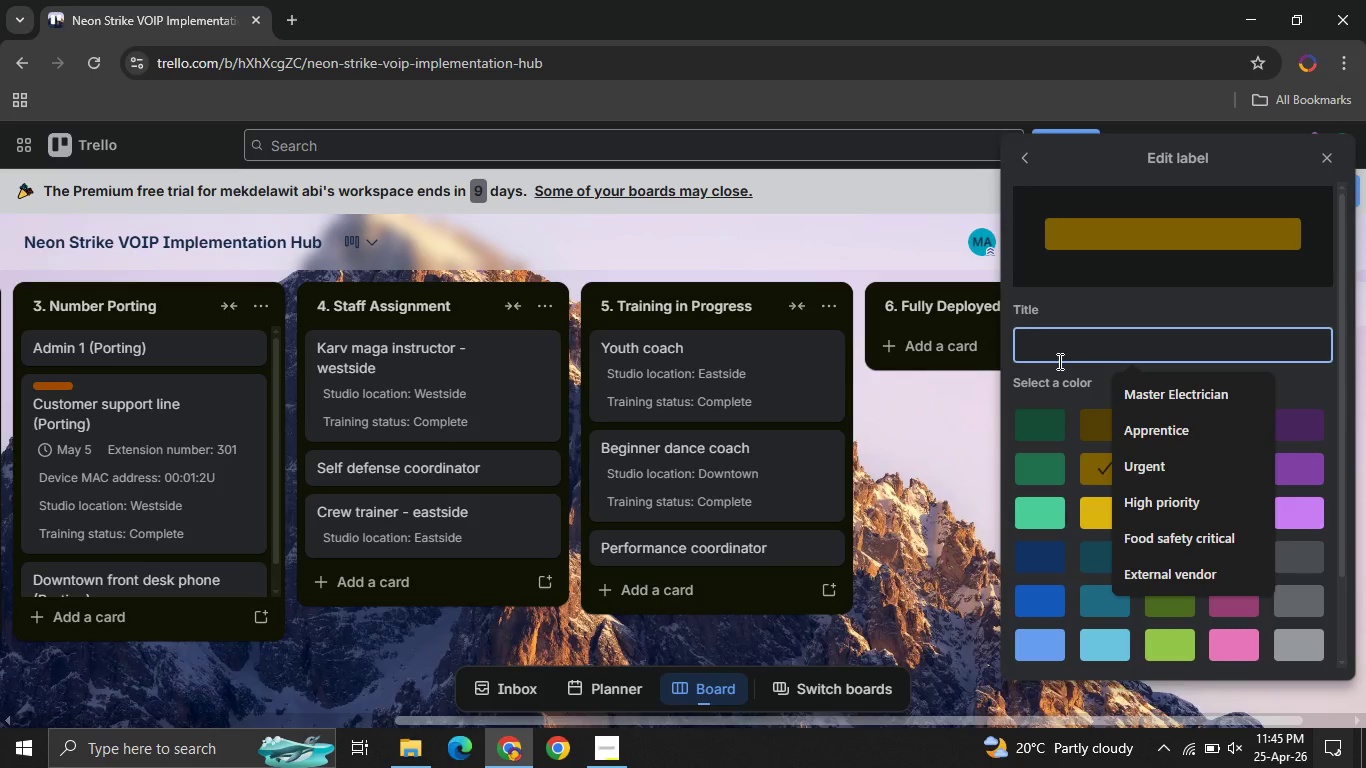 
type(Ready)
 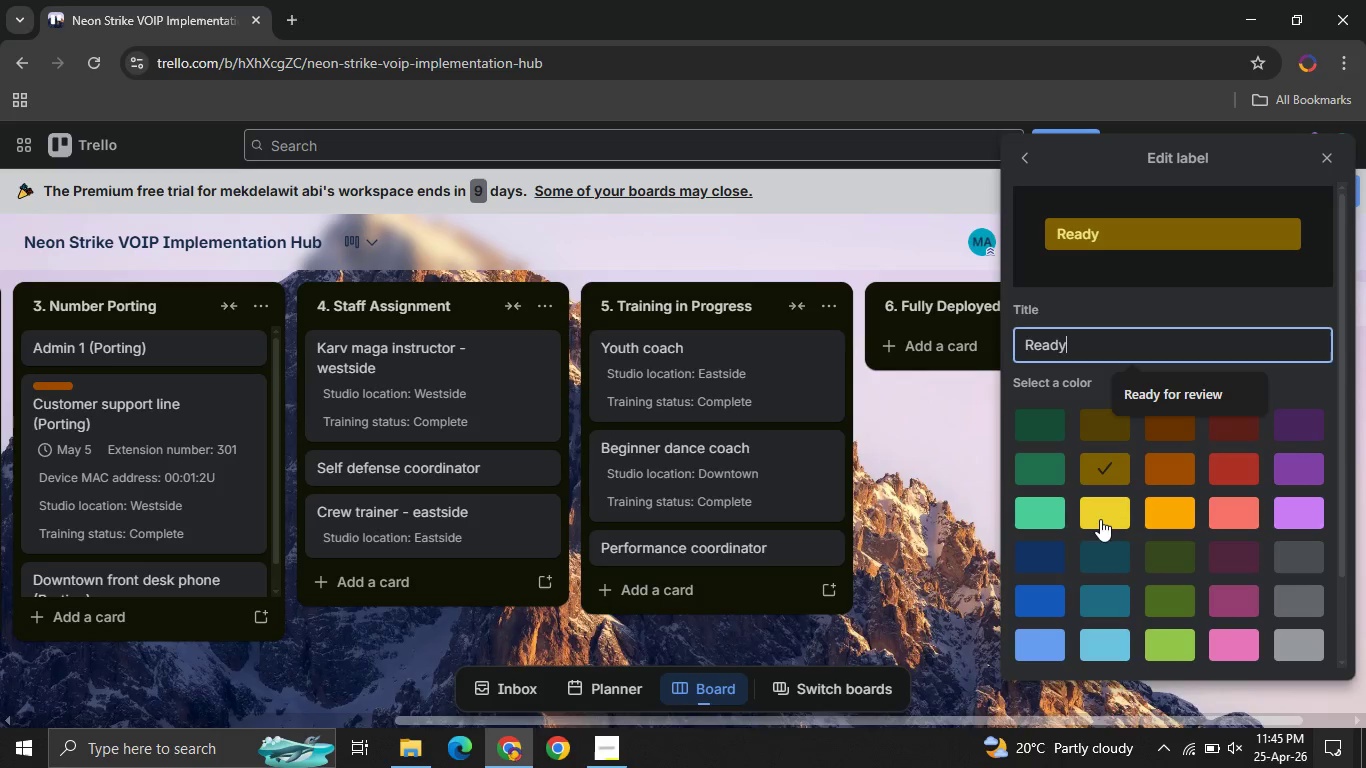 
left_click([1100, 519])
 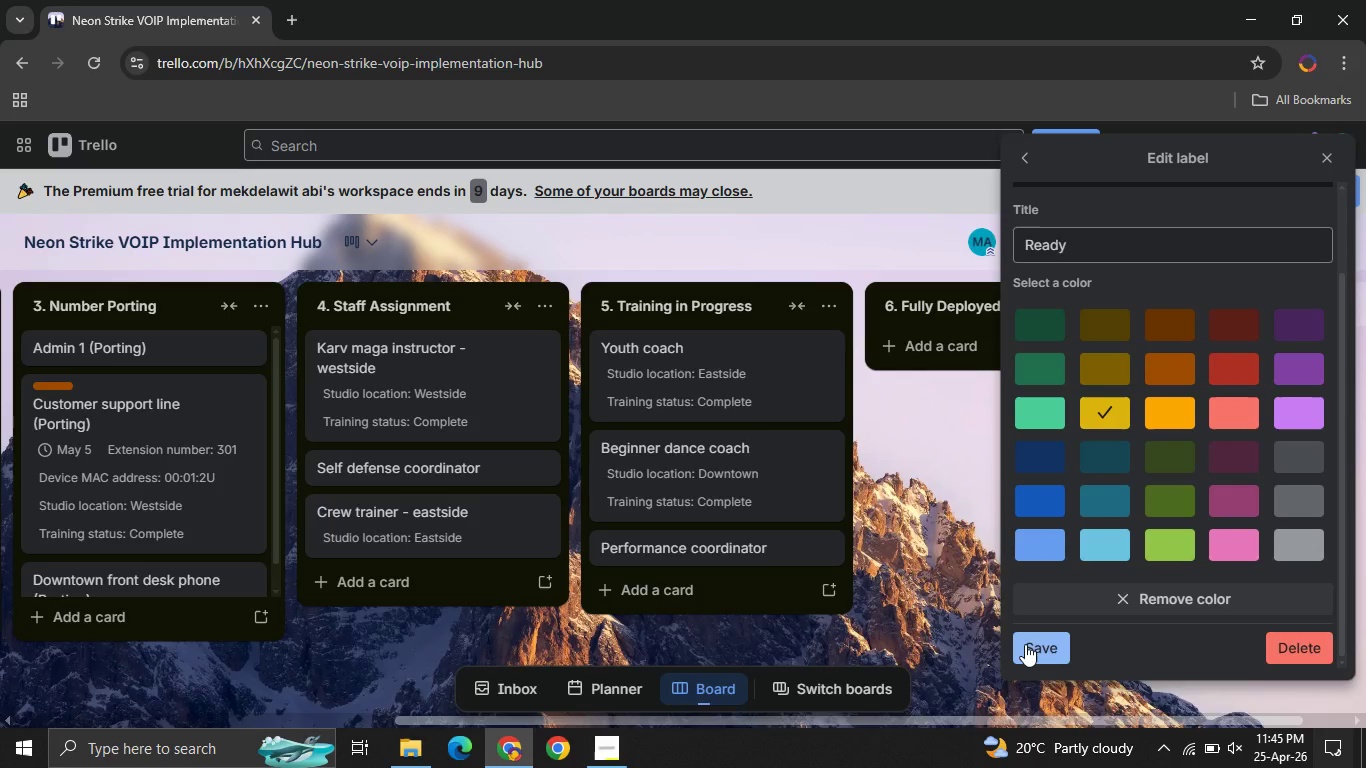 
left_click([1025, 644])
 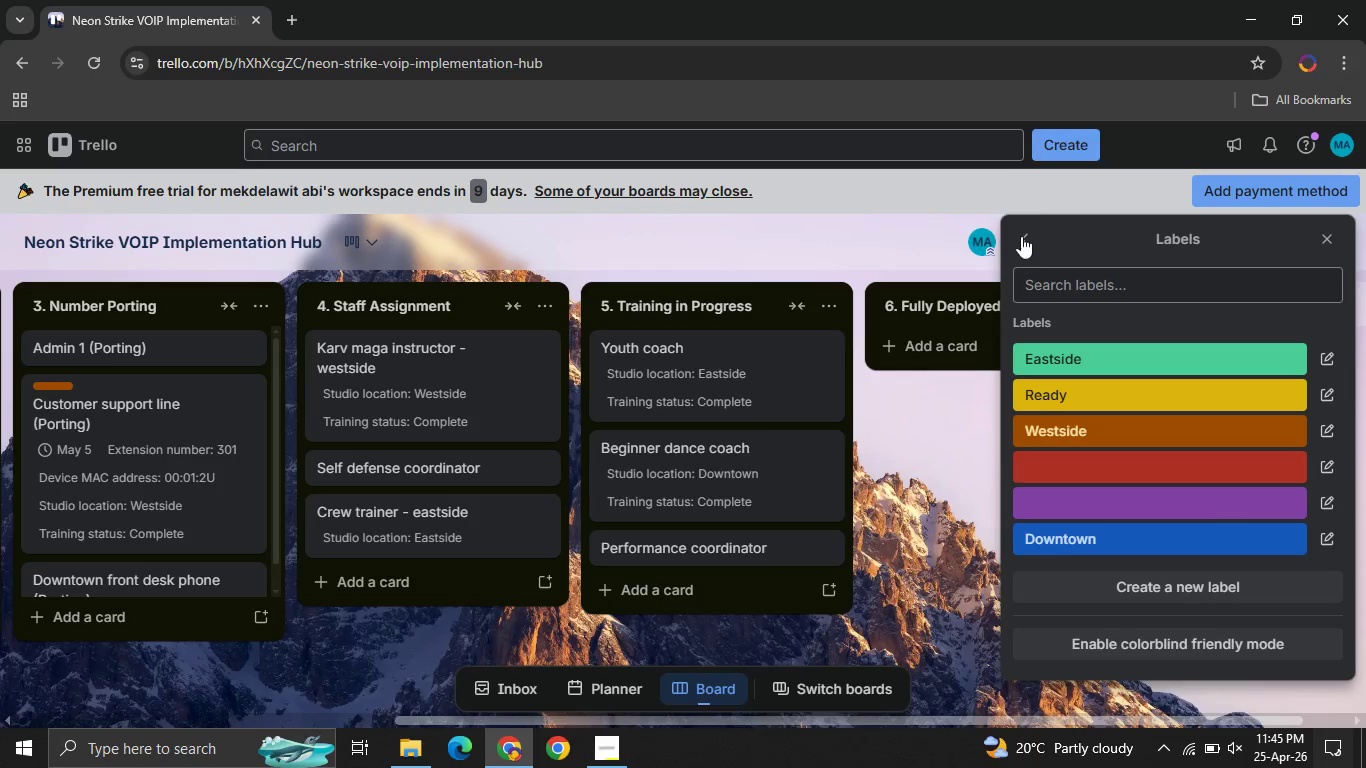 
left_click([1019, 244])
 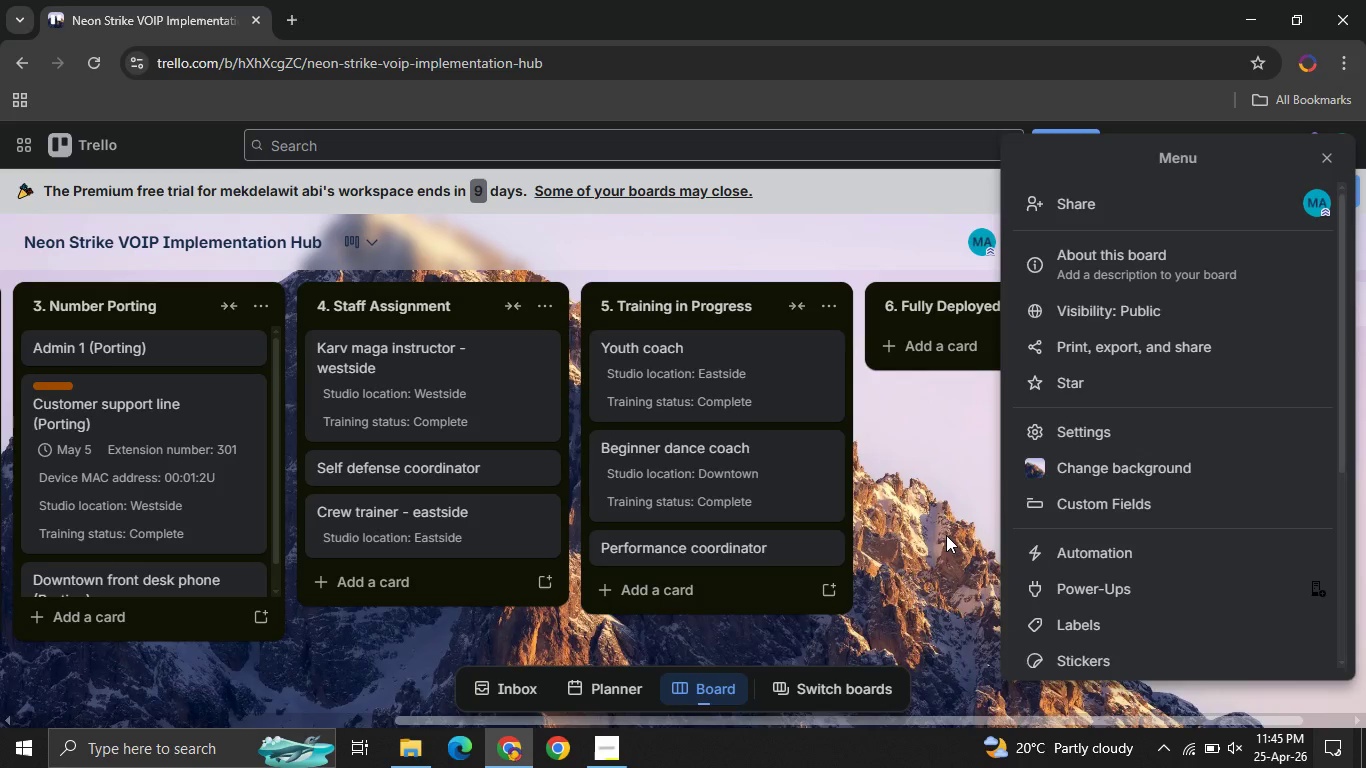 
left_click([946, 535])
 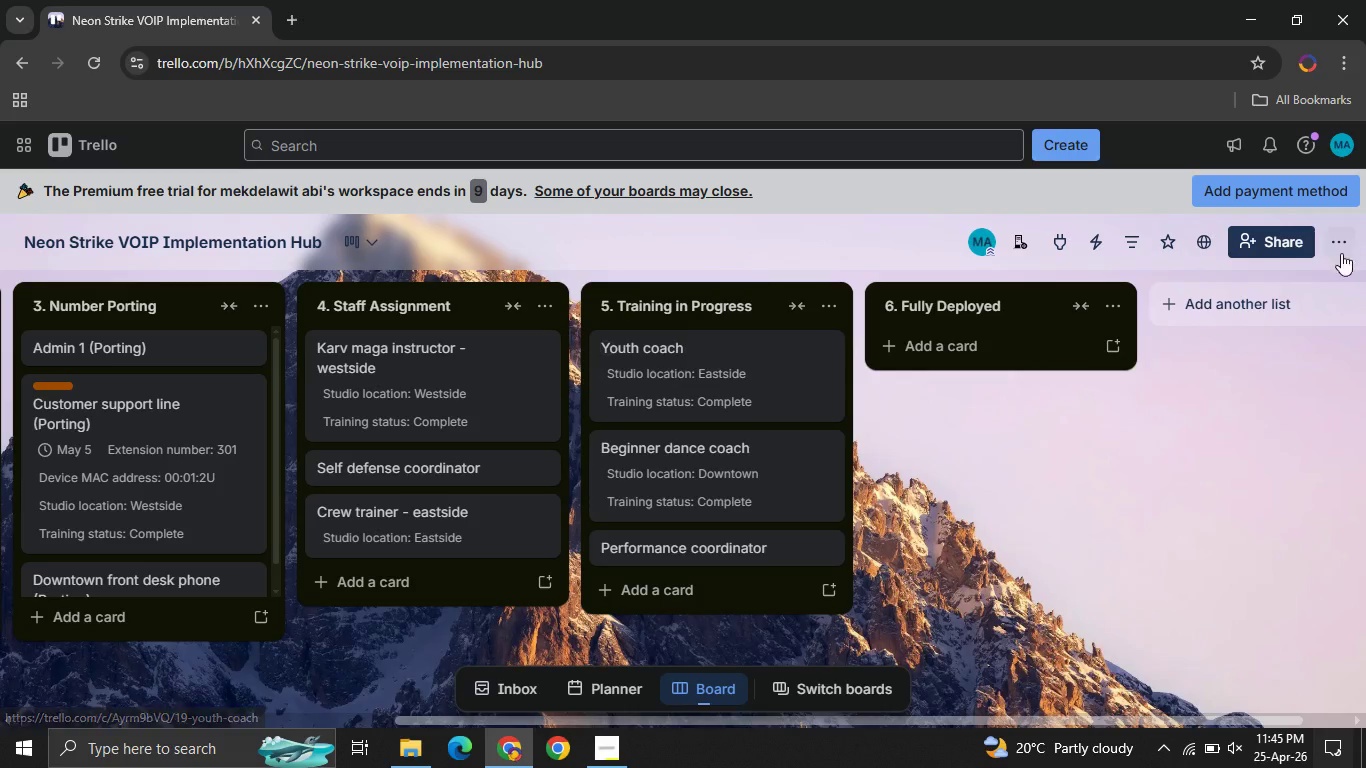 
left_click([1347, 243])
 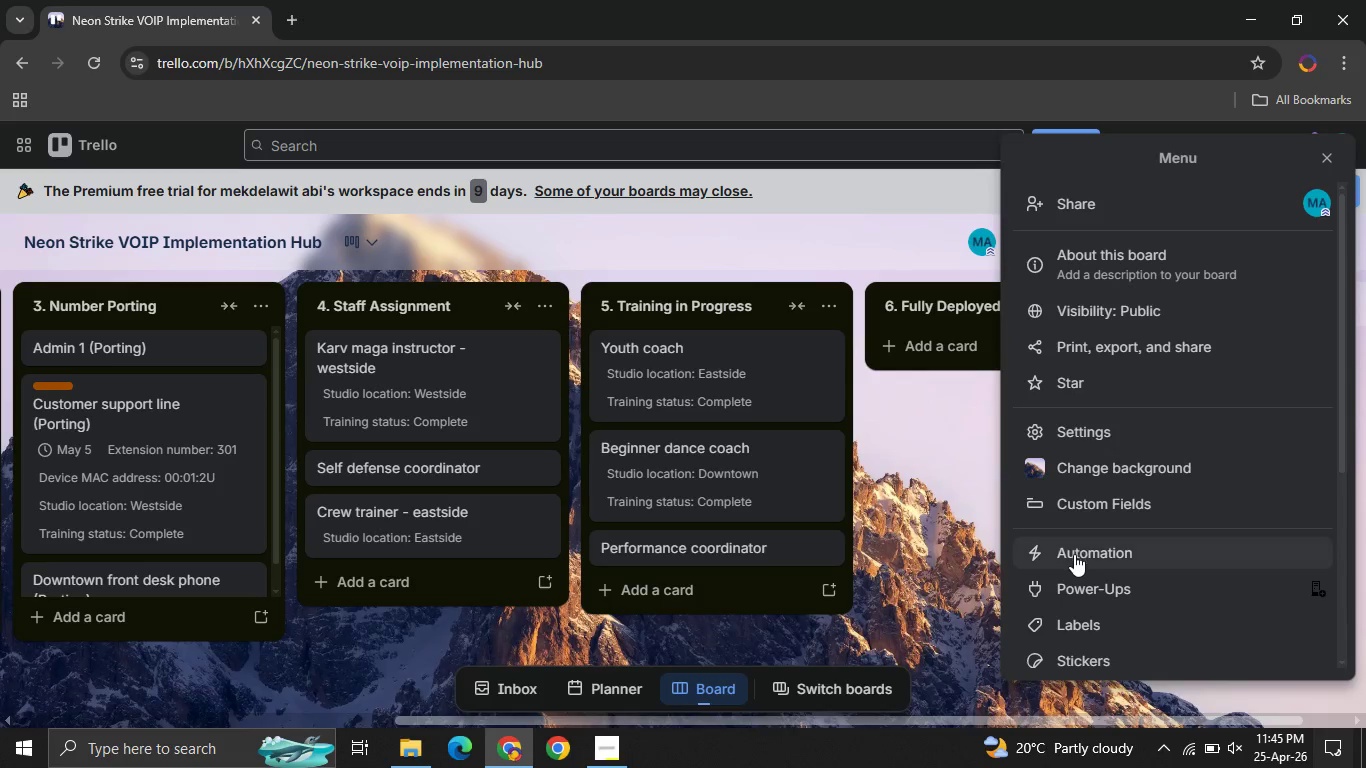 
left_click([1074, 554])
 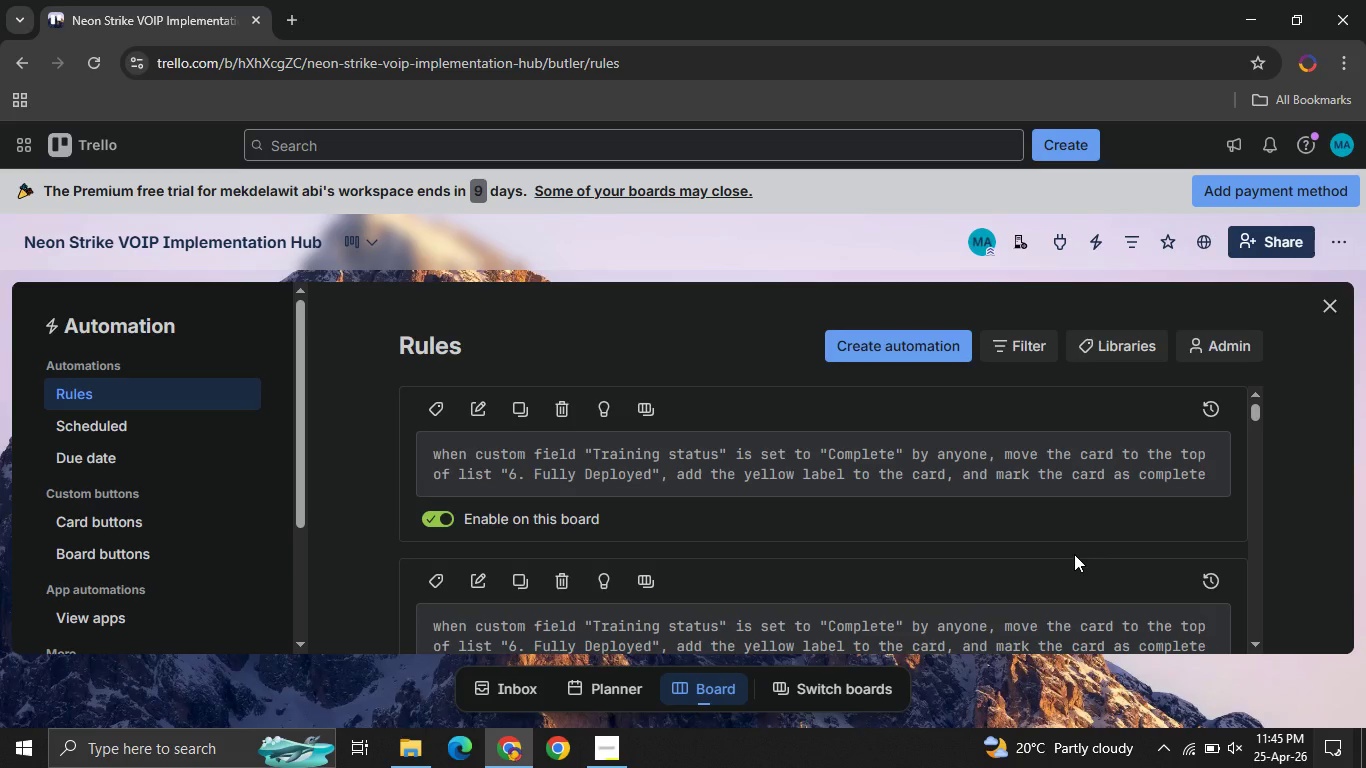 
wait(15.17)
 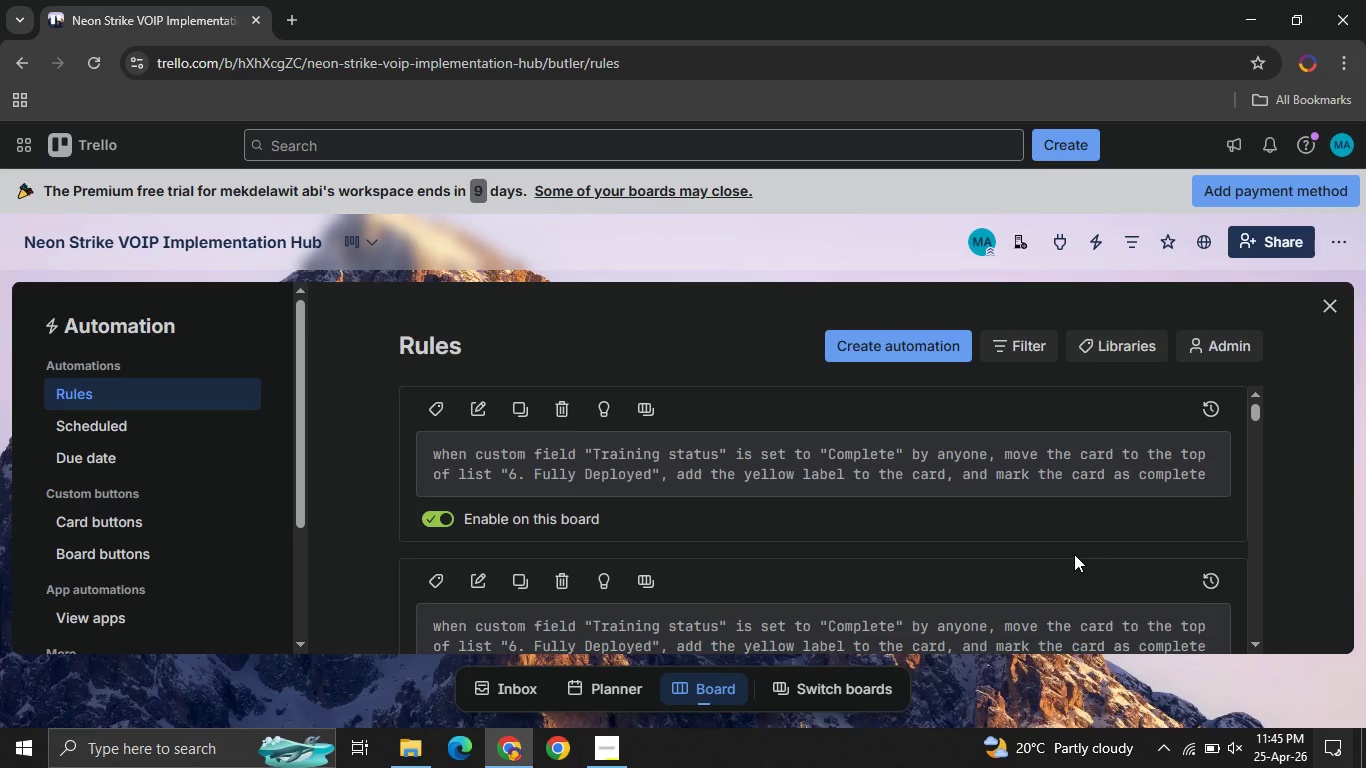 
left_click([573, 416])
 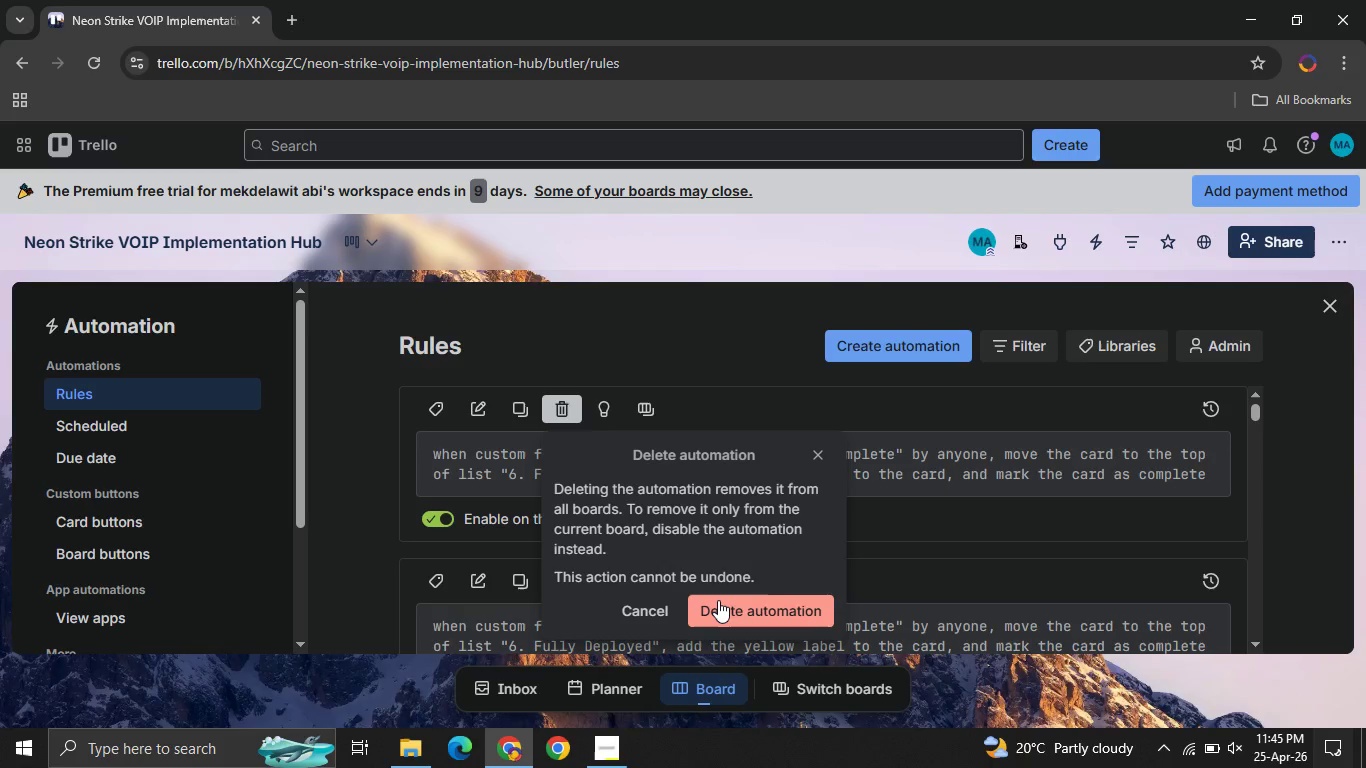 
left_click([718, 600])
 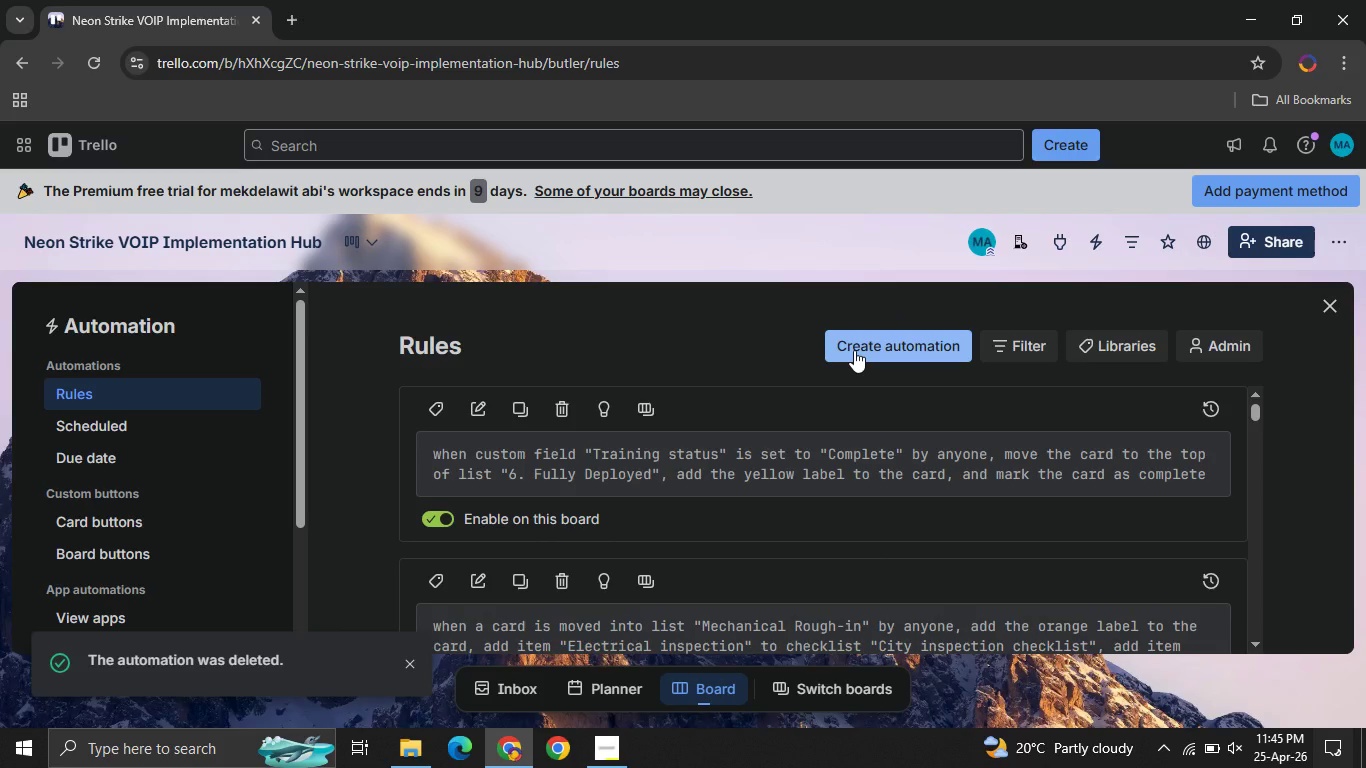 
left_click([854, 350])
 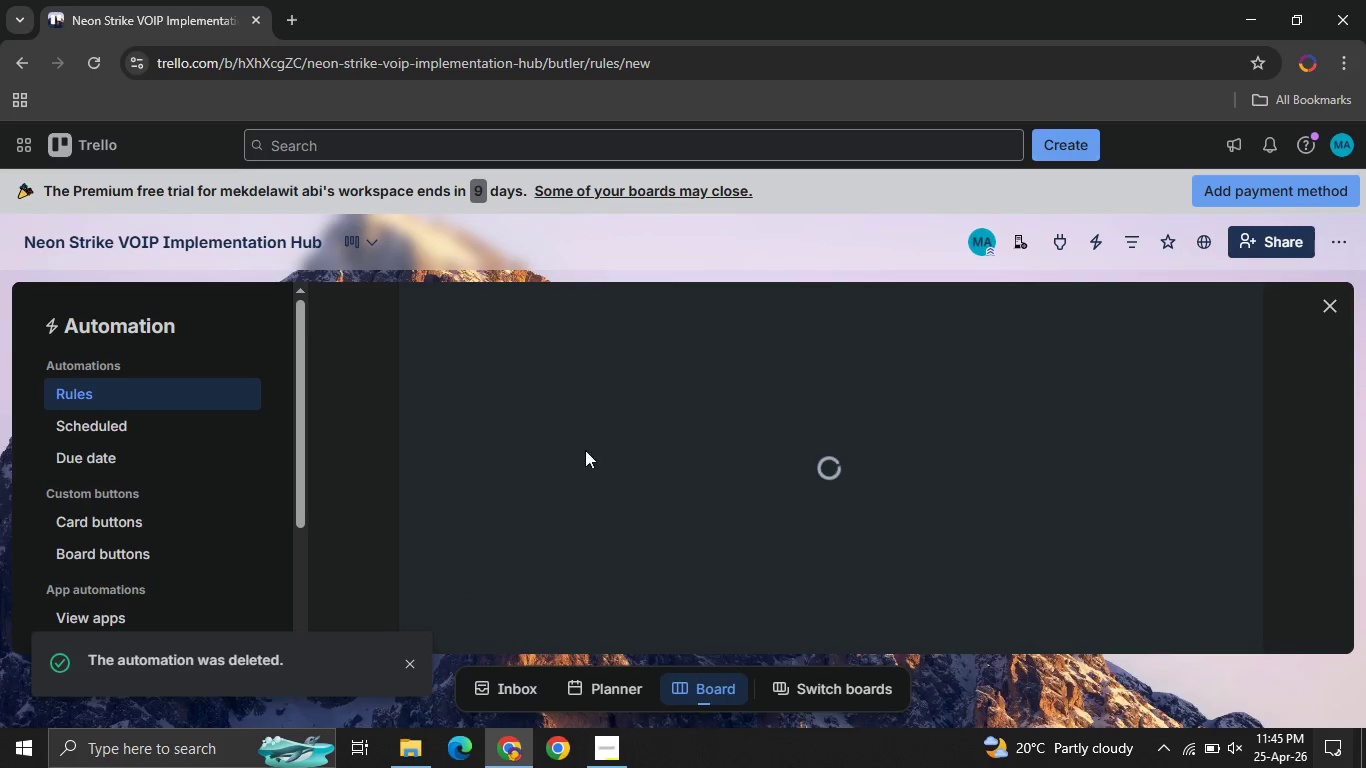 
mouse_move([587, 508])
 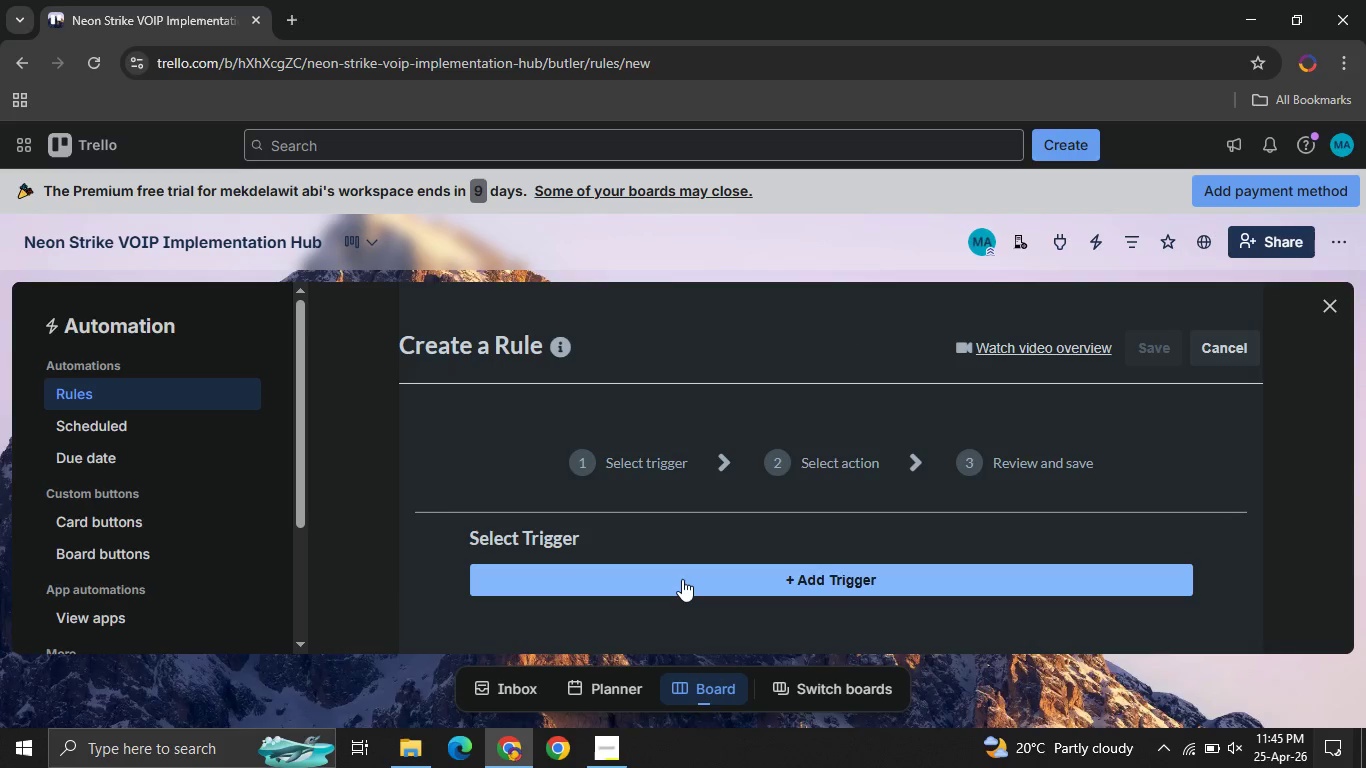 
left_click([682, 579])
 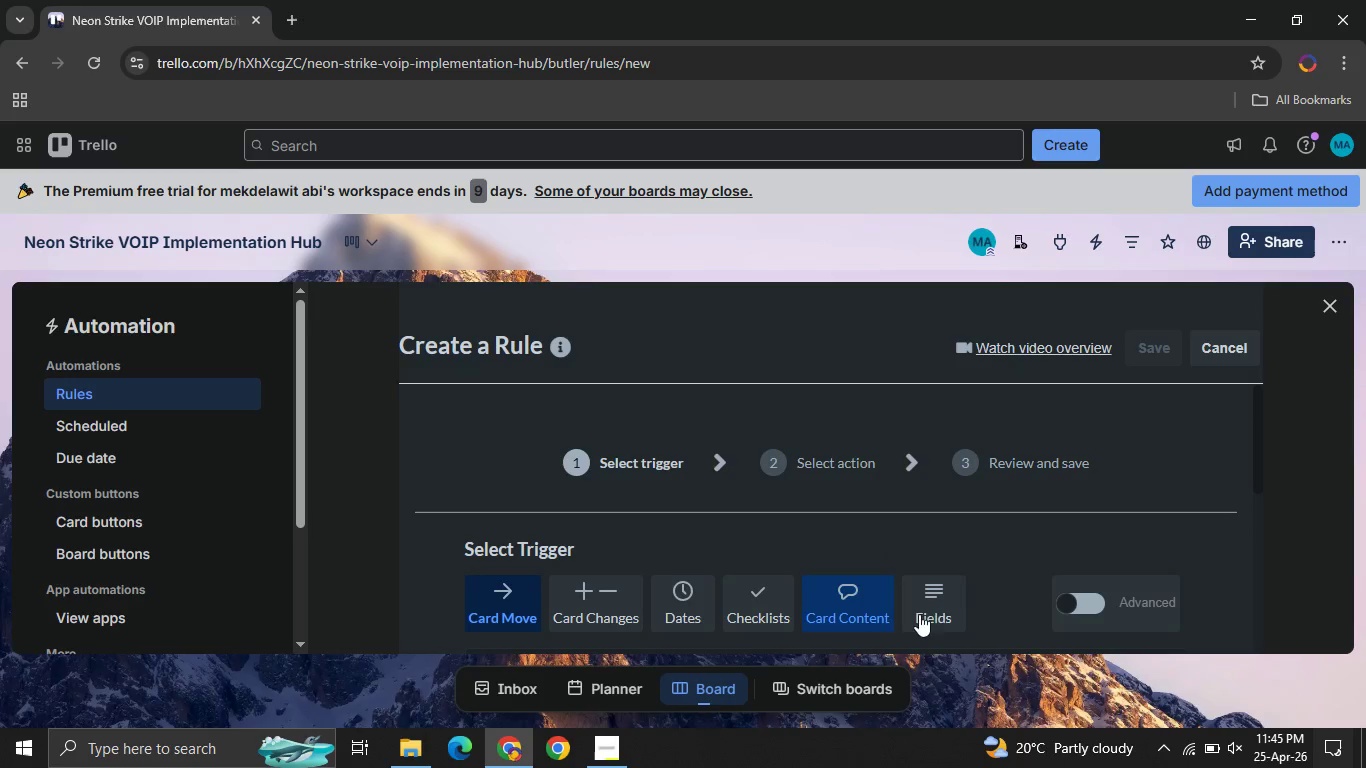 
left_click([934, 615])
 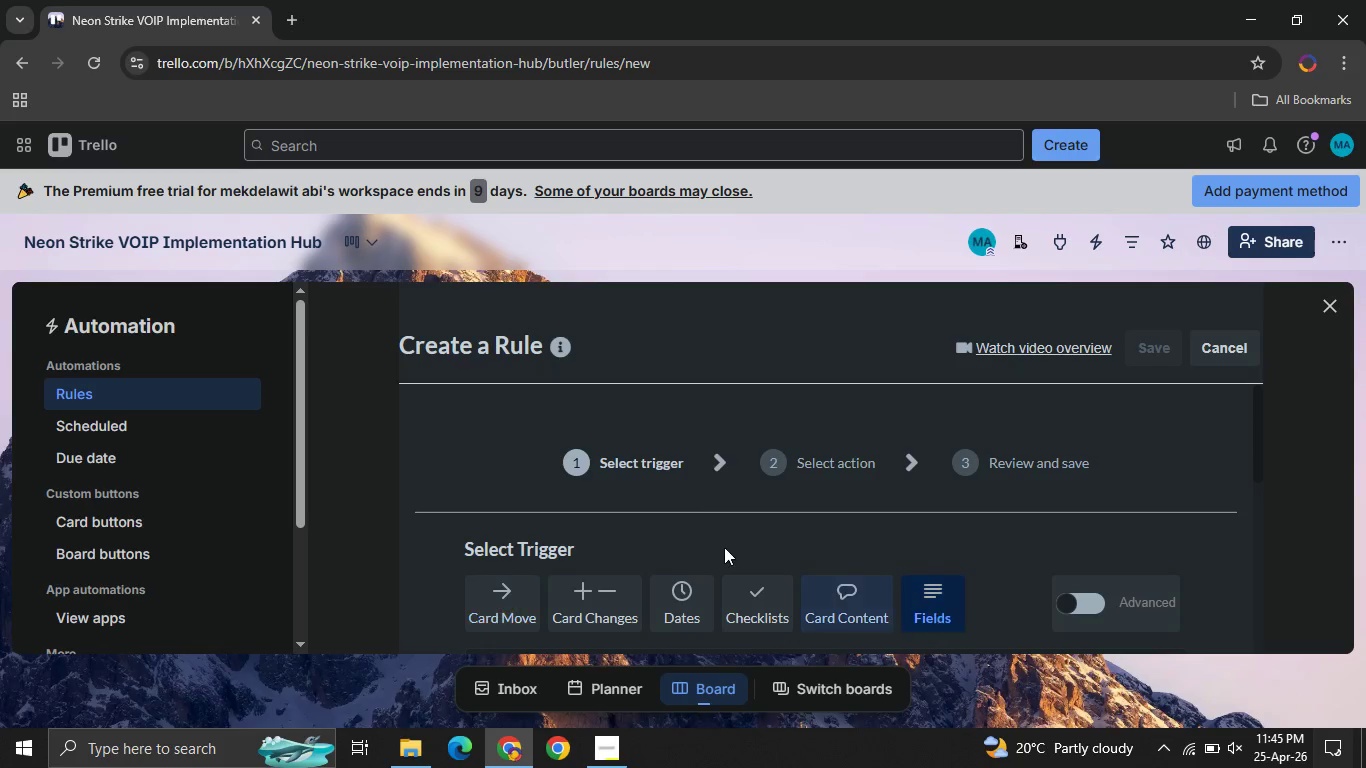 
mouse_move([702, 533])
 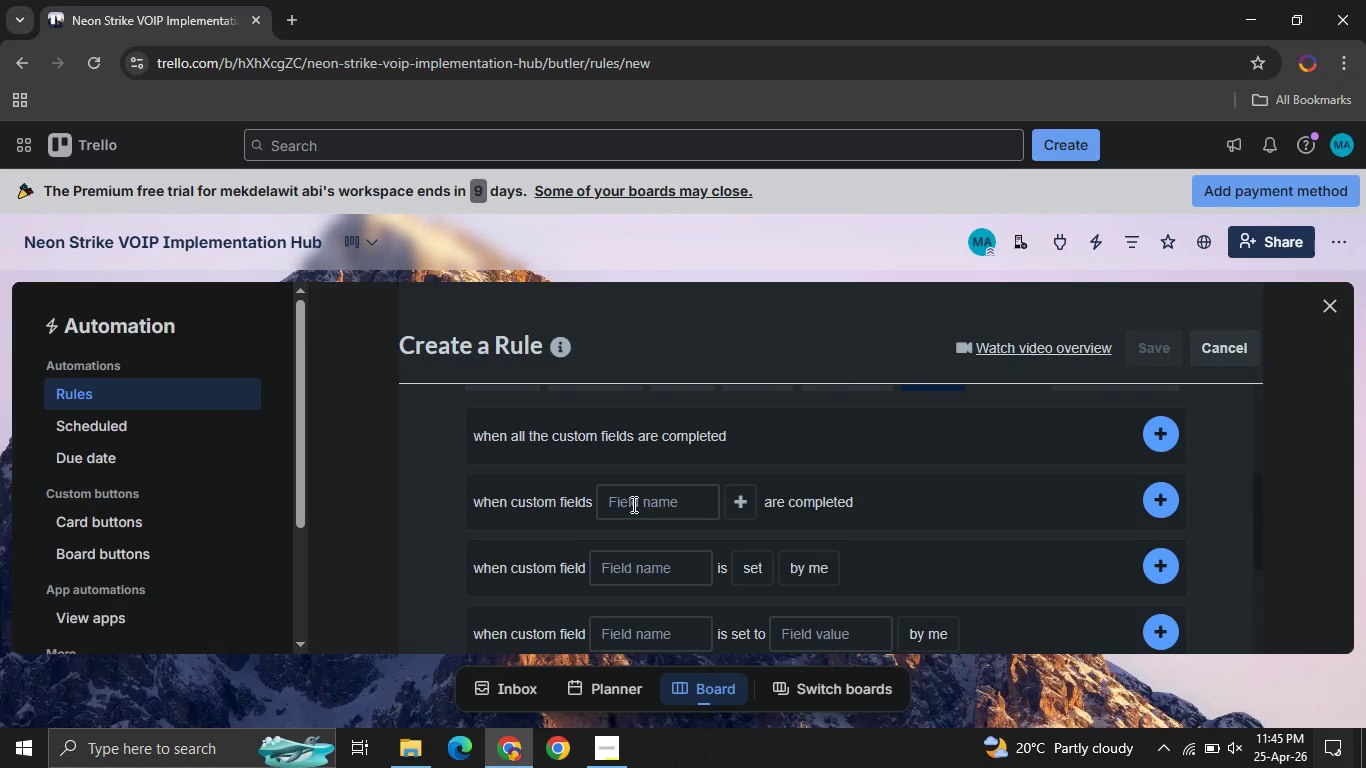 
mouse_move([654, 498])
 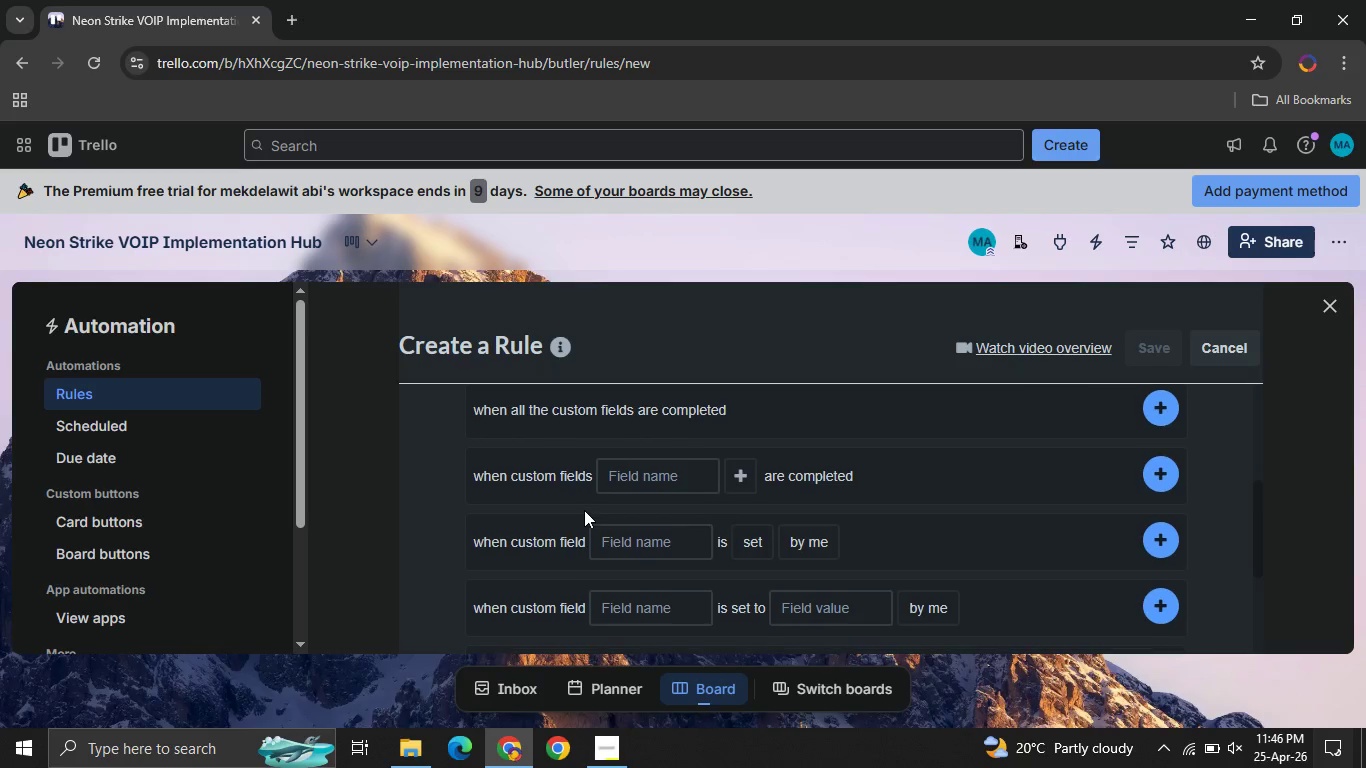 
wait(8.15)
 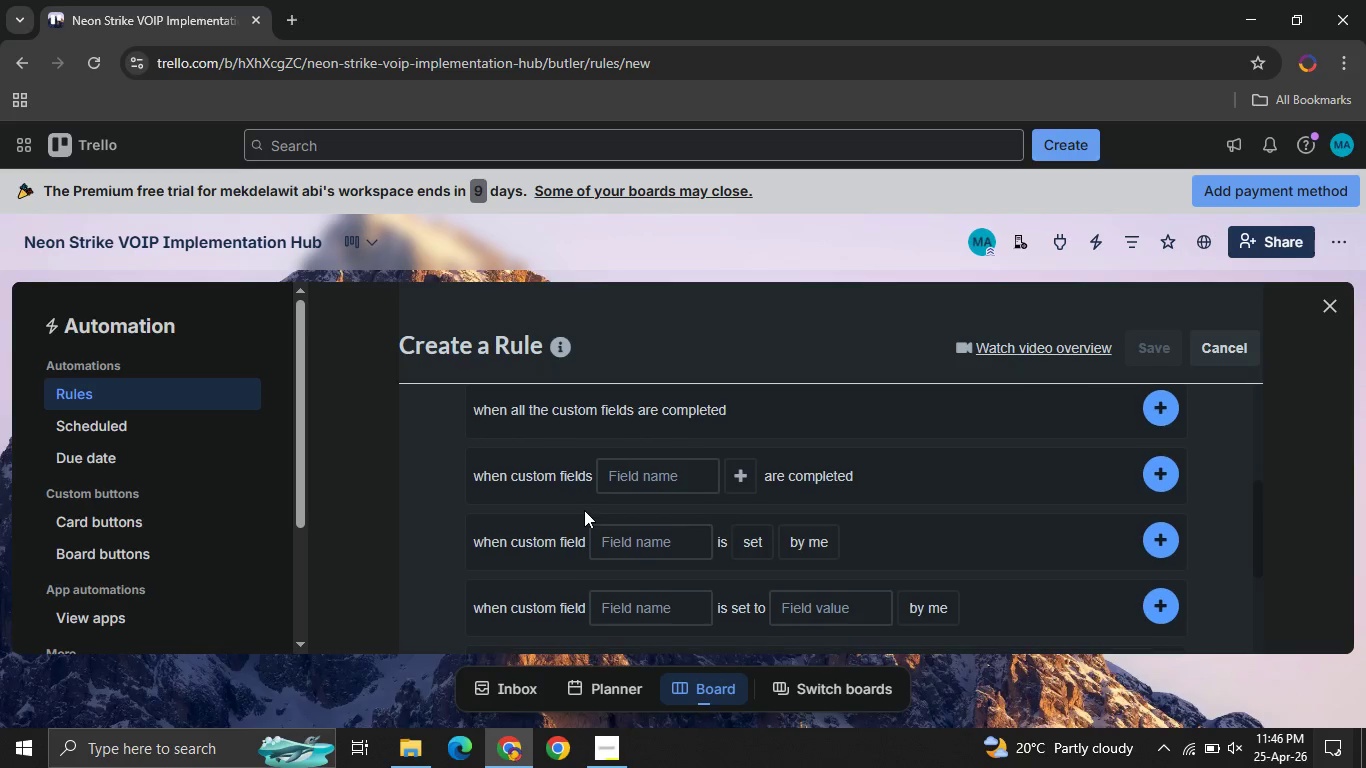 
left_click([751, 544])
 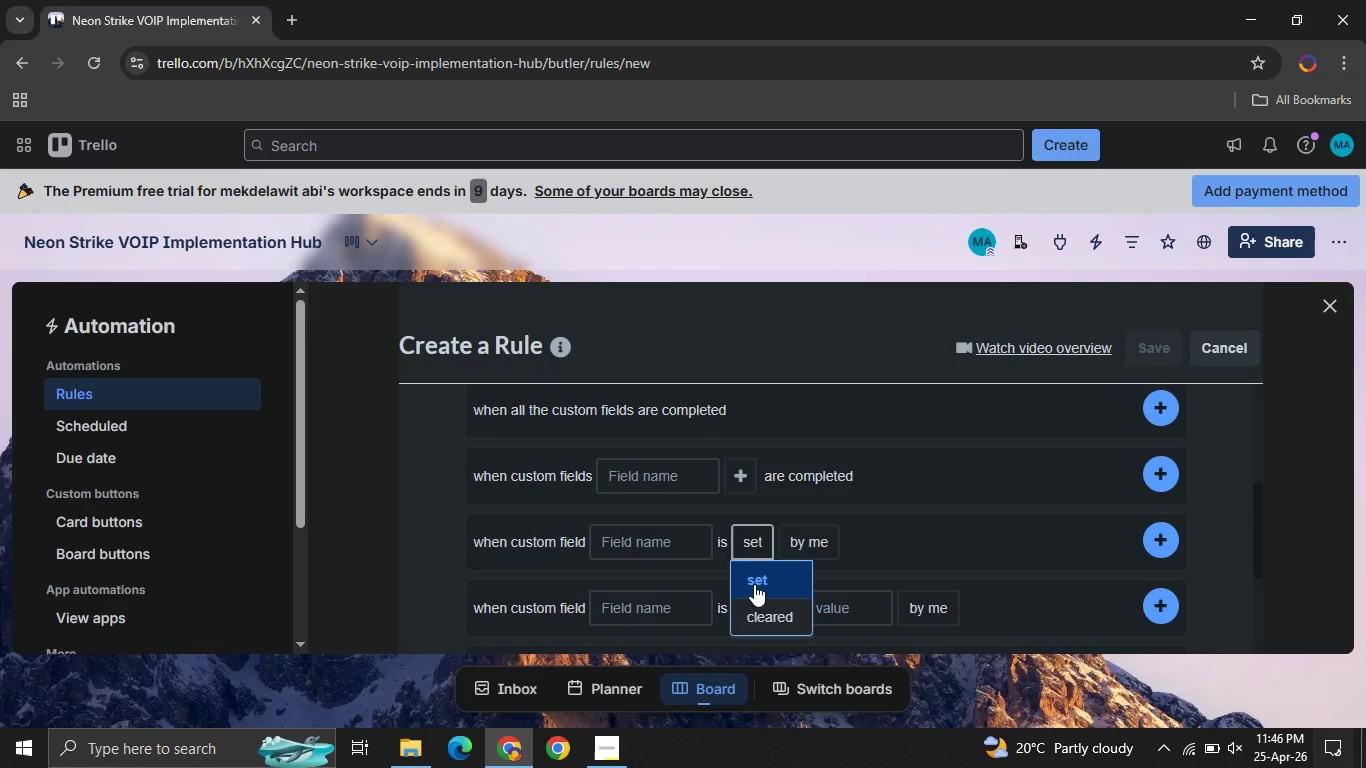 
left_click([754, 584])
 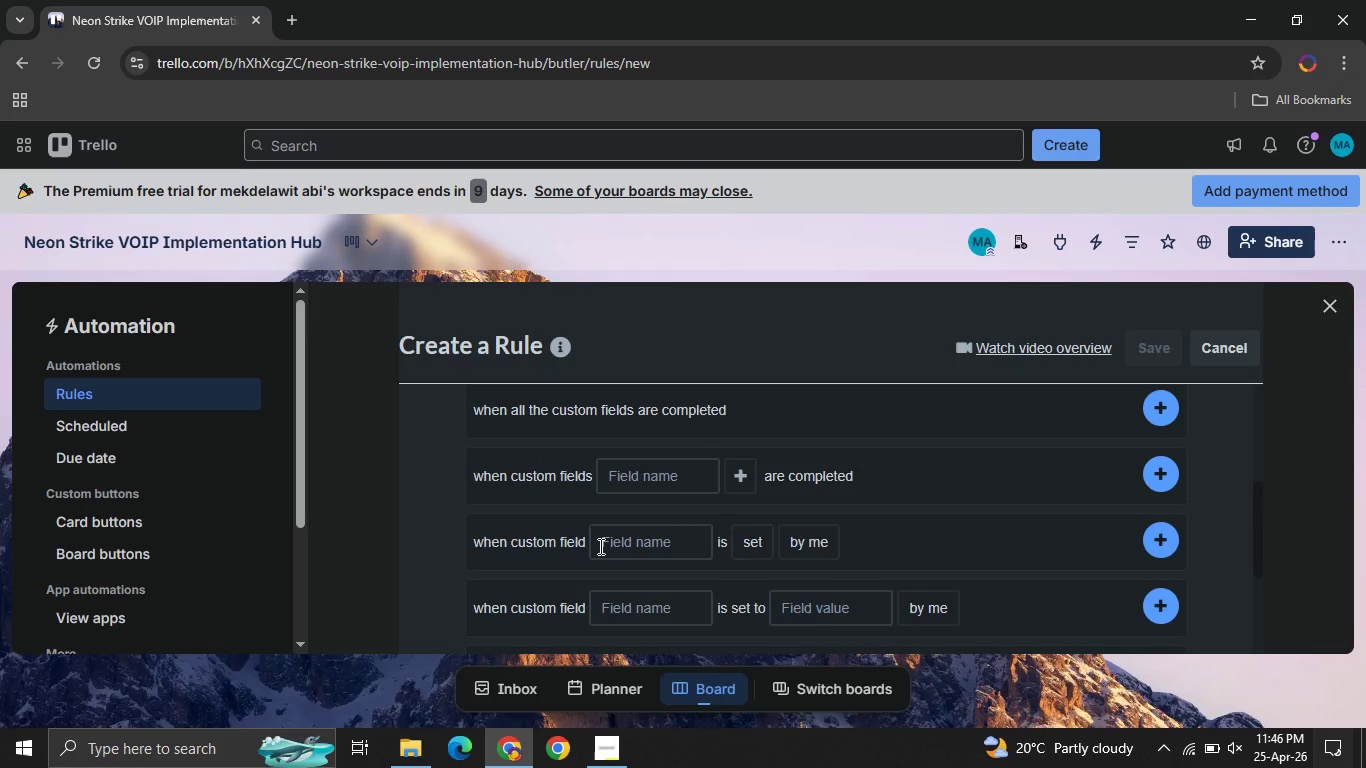 
left_click([599, 546])
 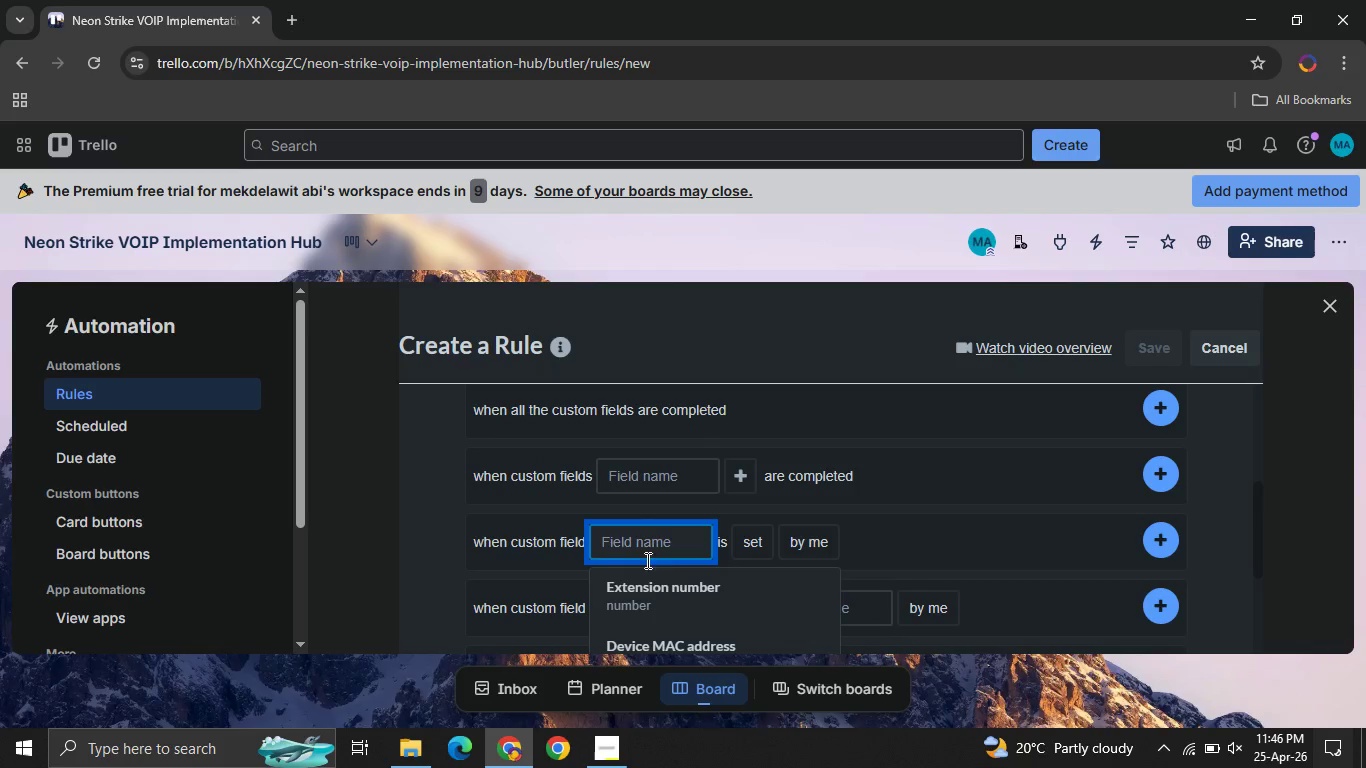 
mouse_move([662, 587])
 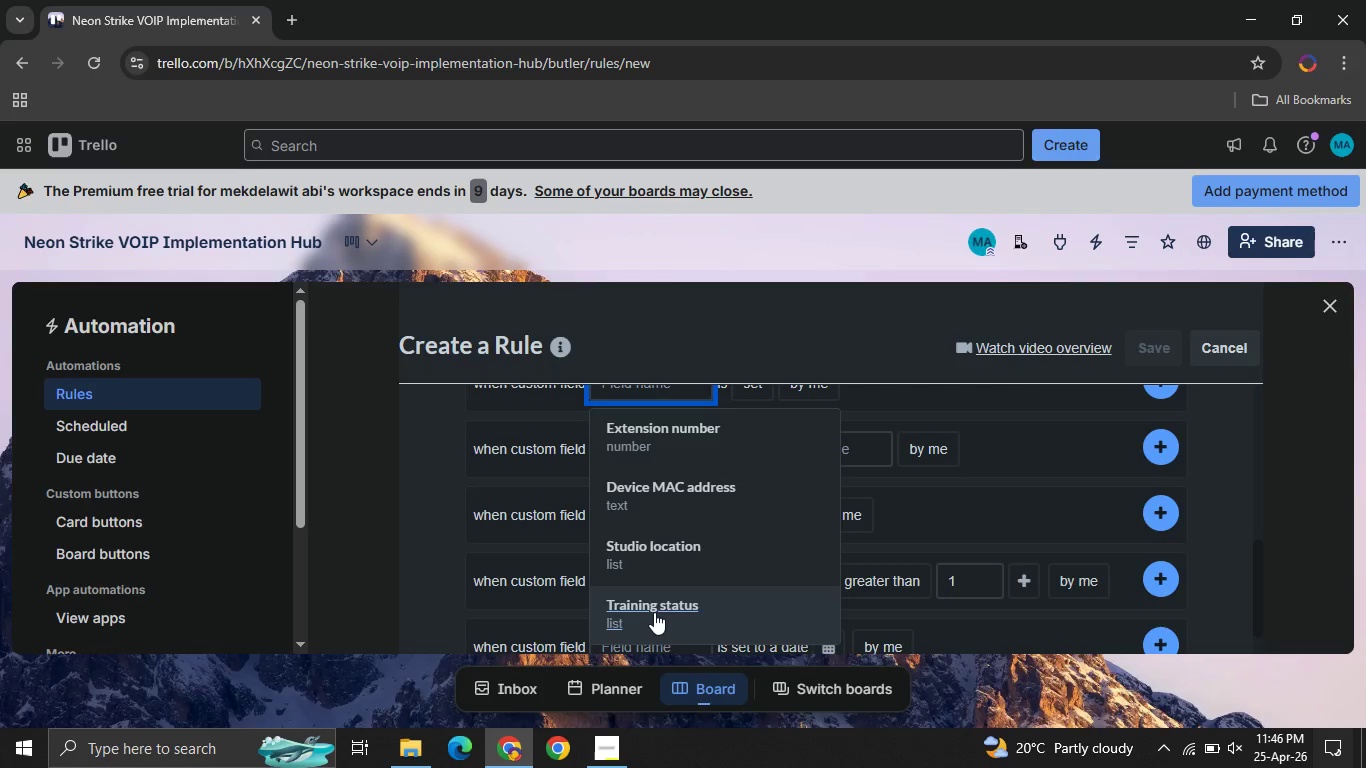 
left_click([654, 612])
 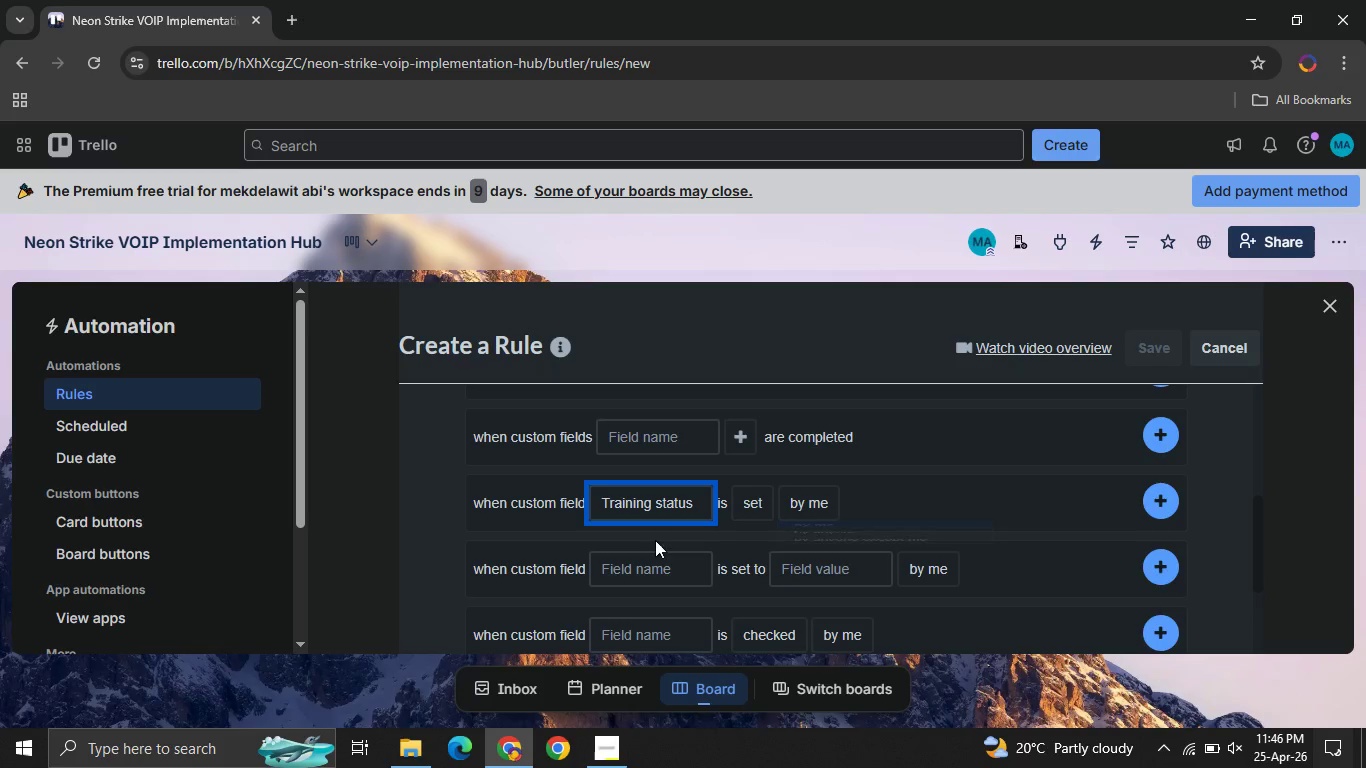 
wait(14.92)
 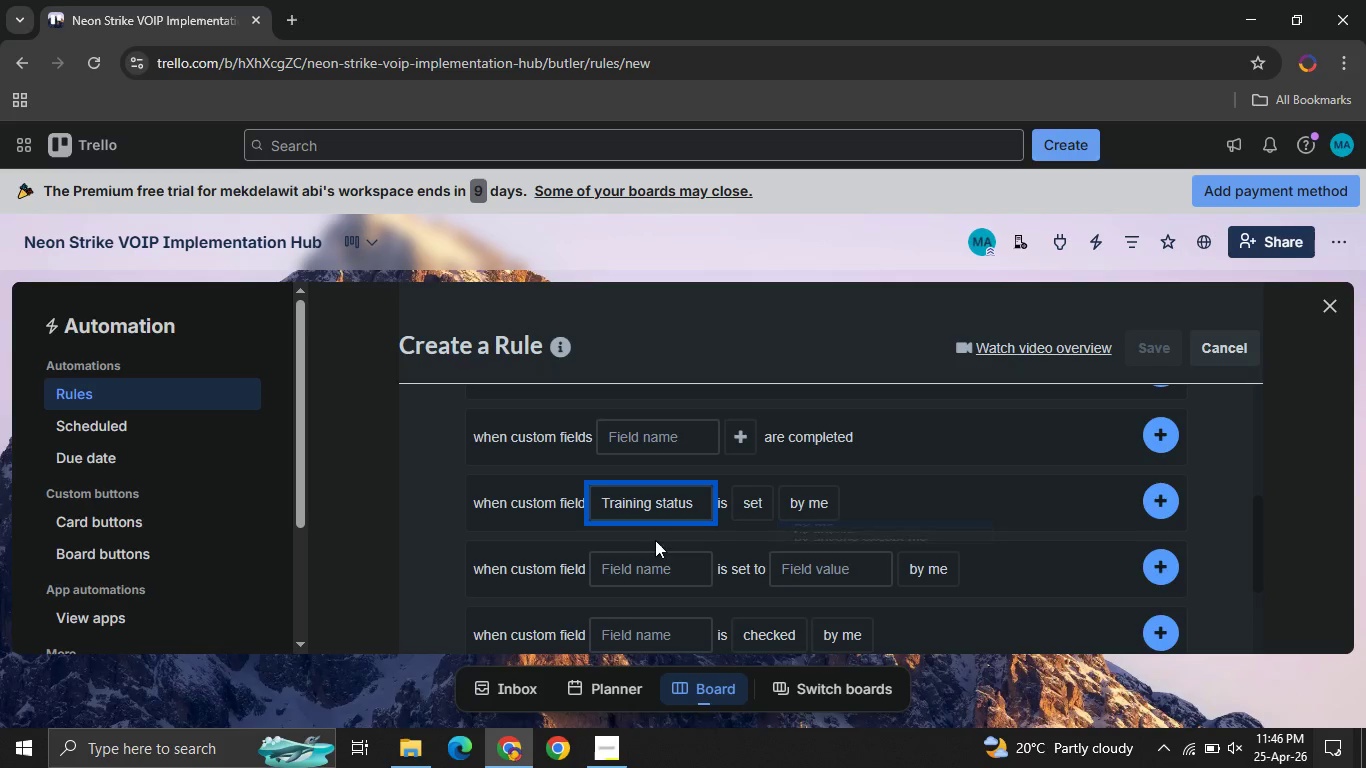 
left_click([635, 496])
 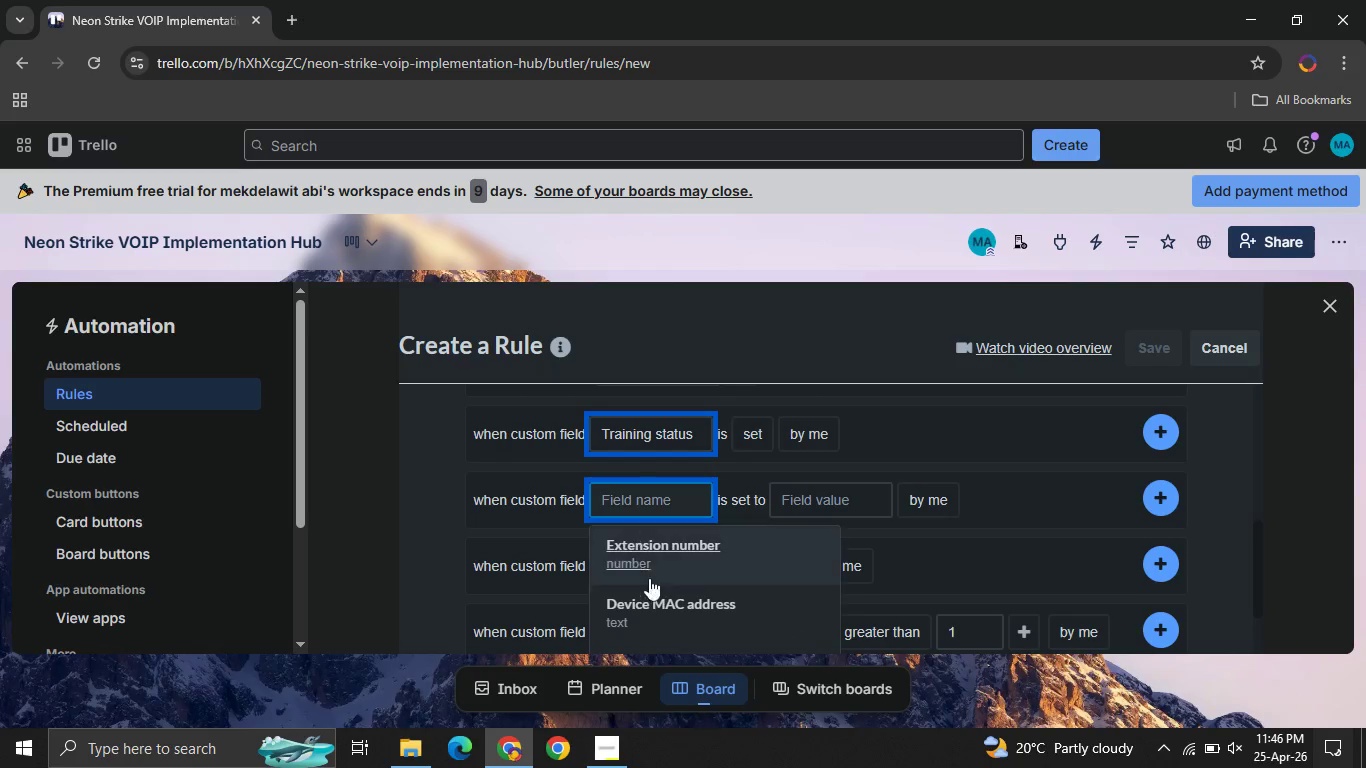 
mouse_move([651, 614])
 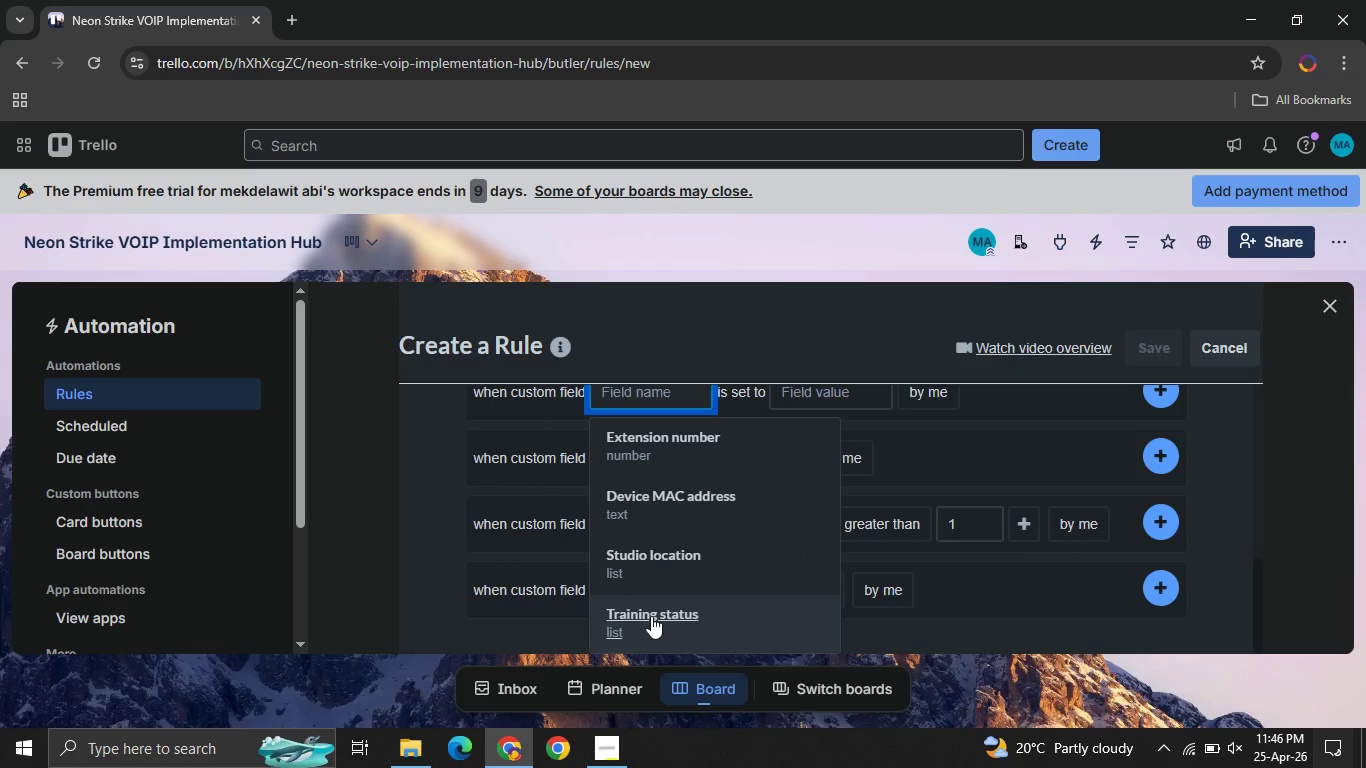 
left_click([651, 616])
 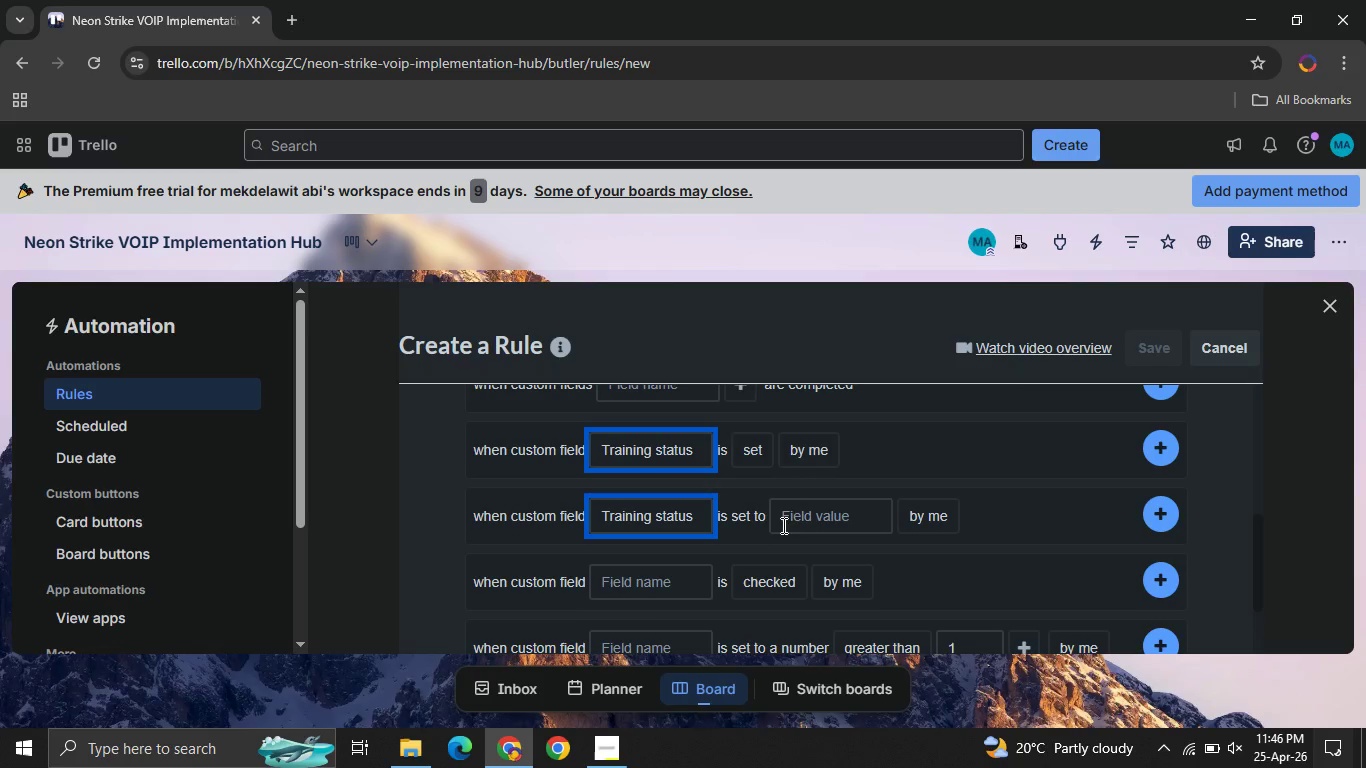 
left_click([832, 514])
 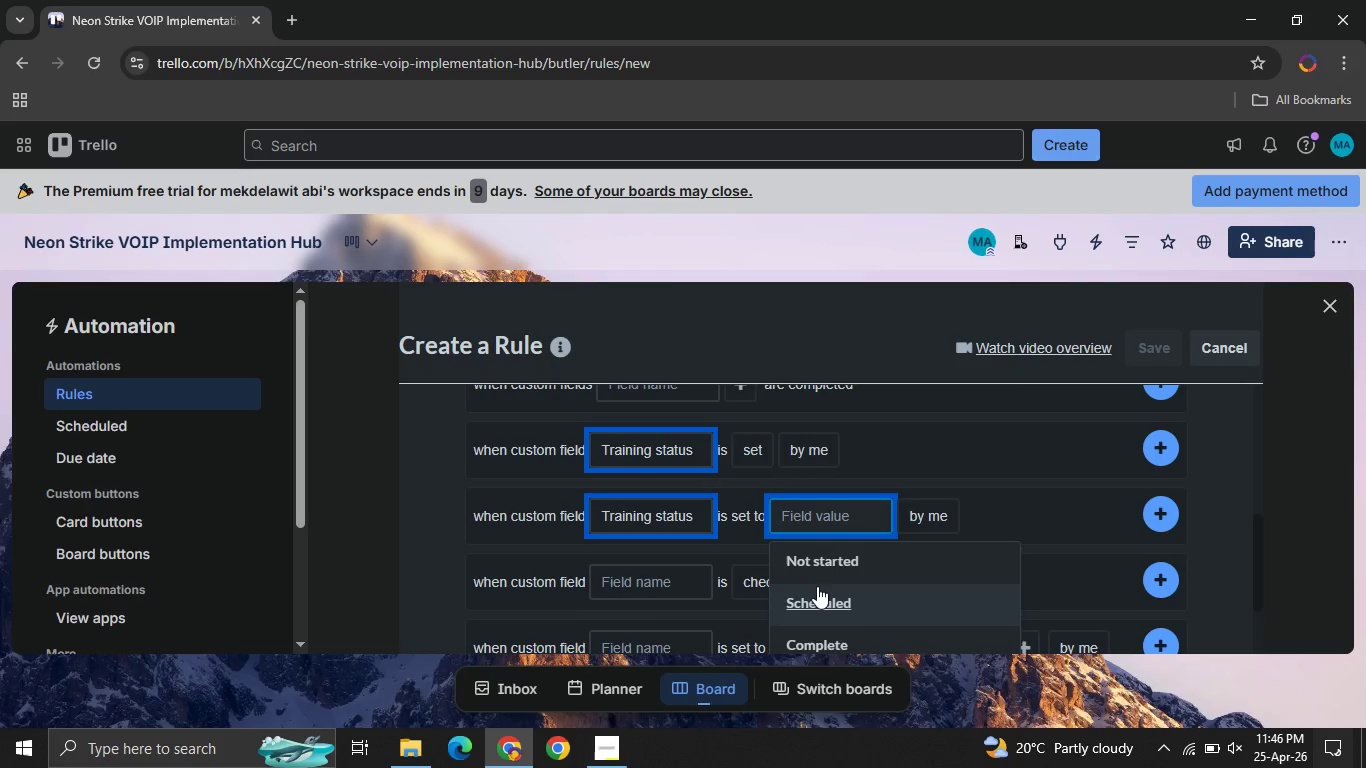 
mouse_move([803, 545])
 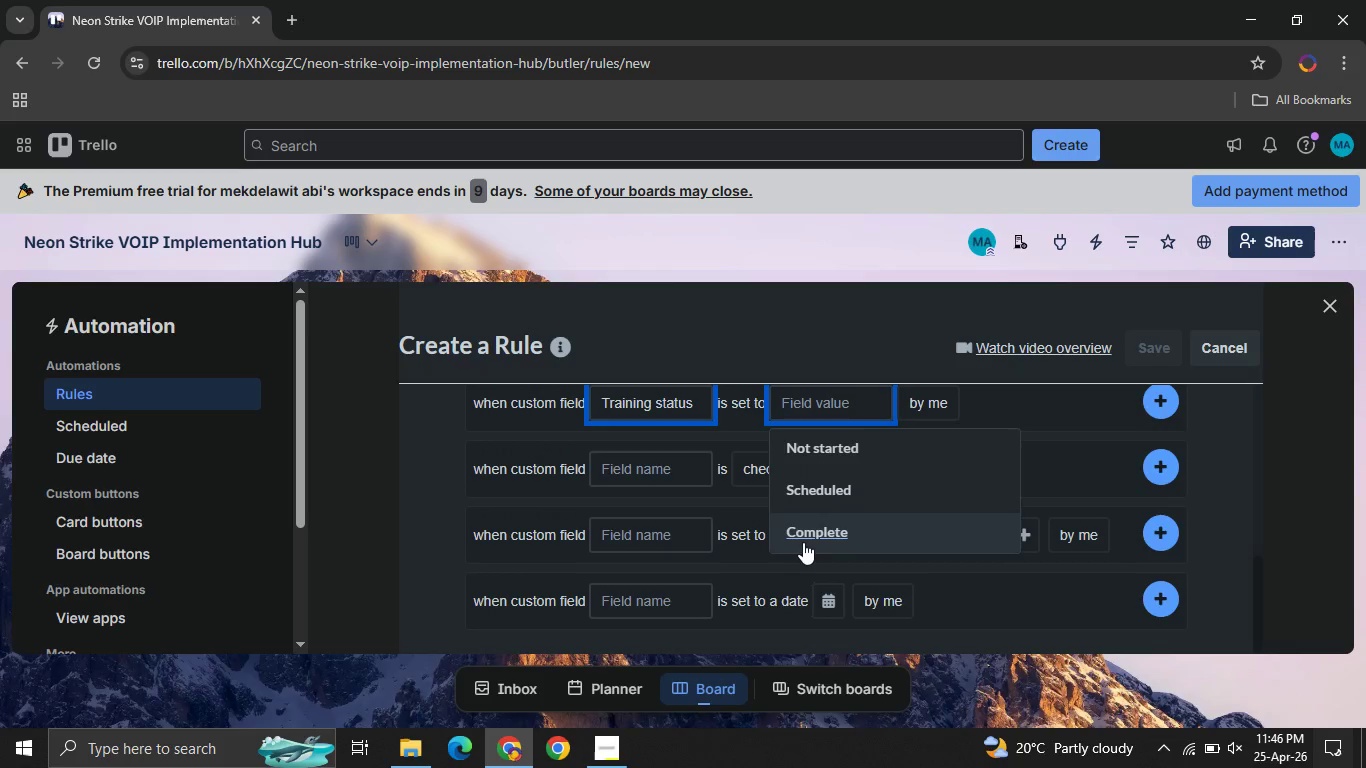 
left_click([803, 542])
 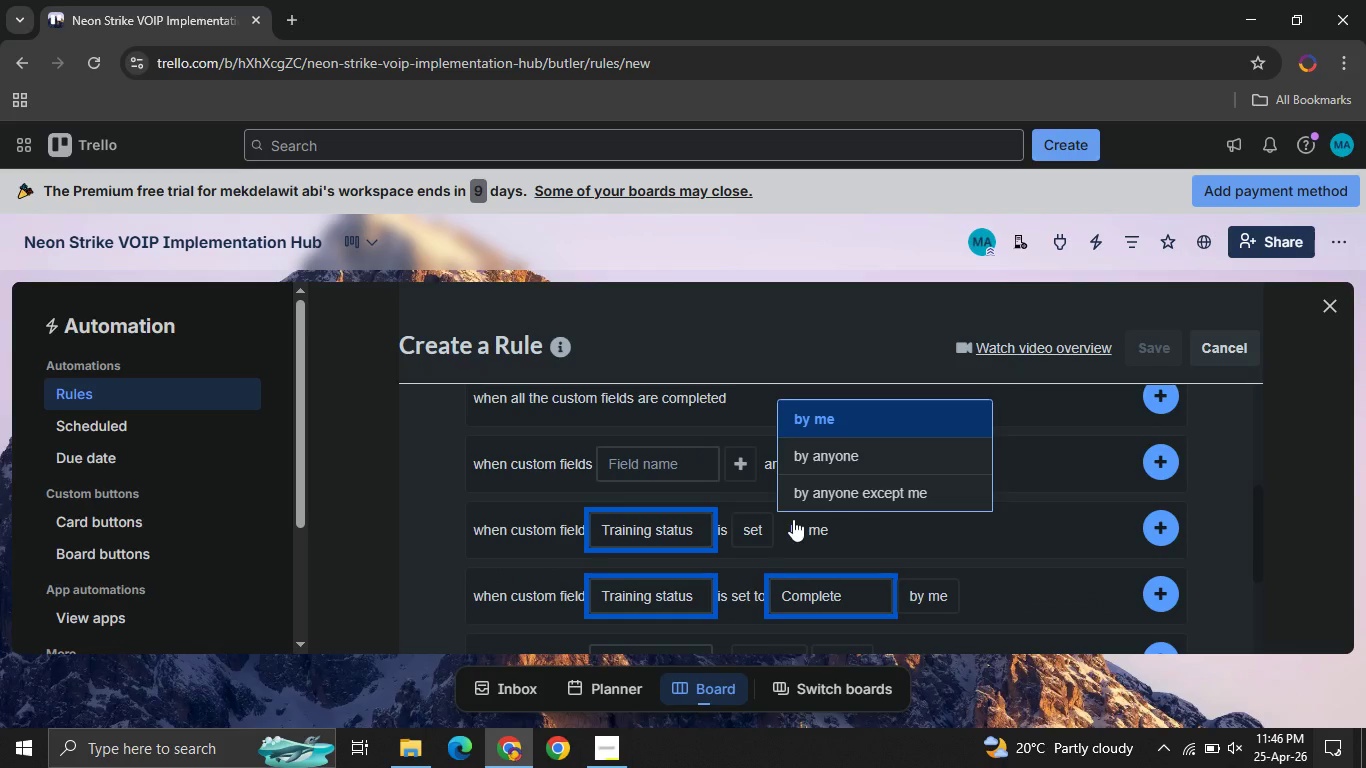 
left_click([802, 460])
 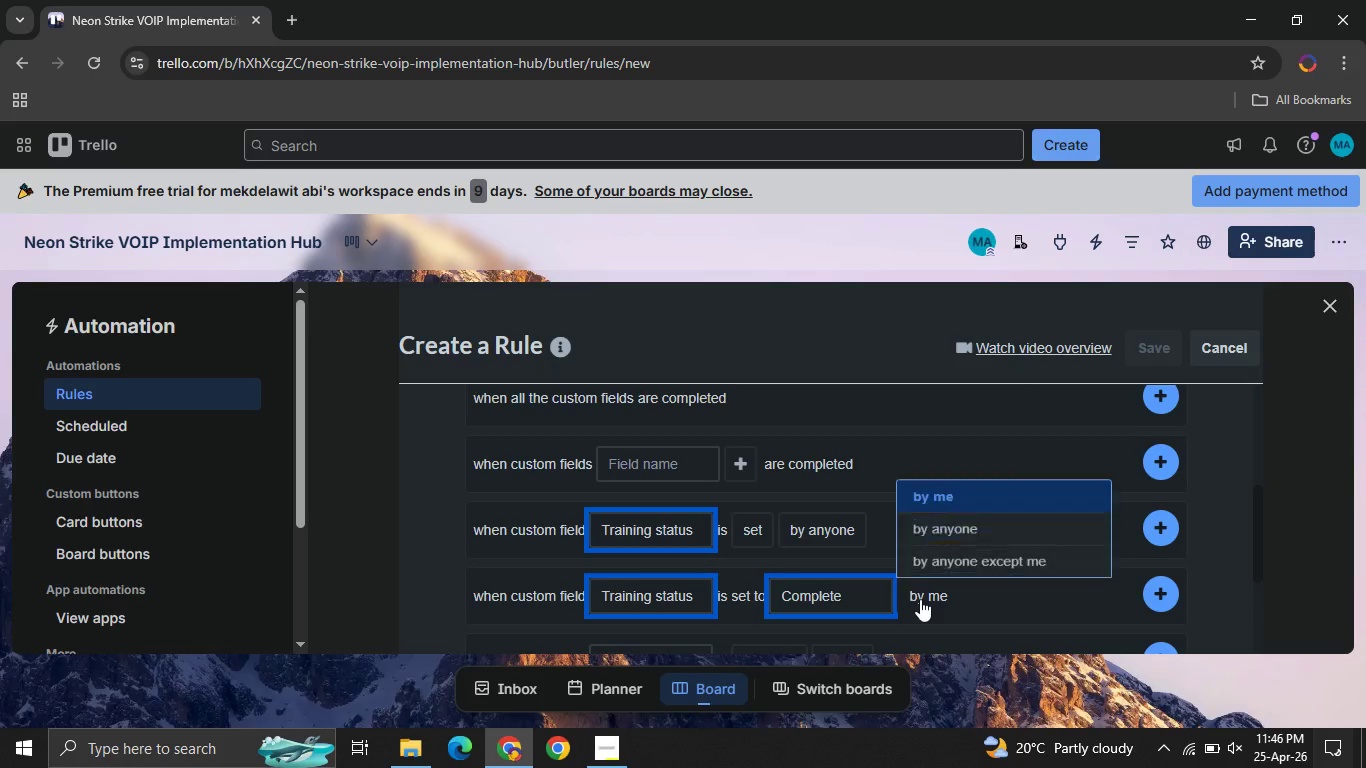 
left_click([920, 599])
 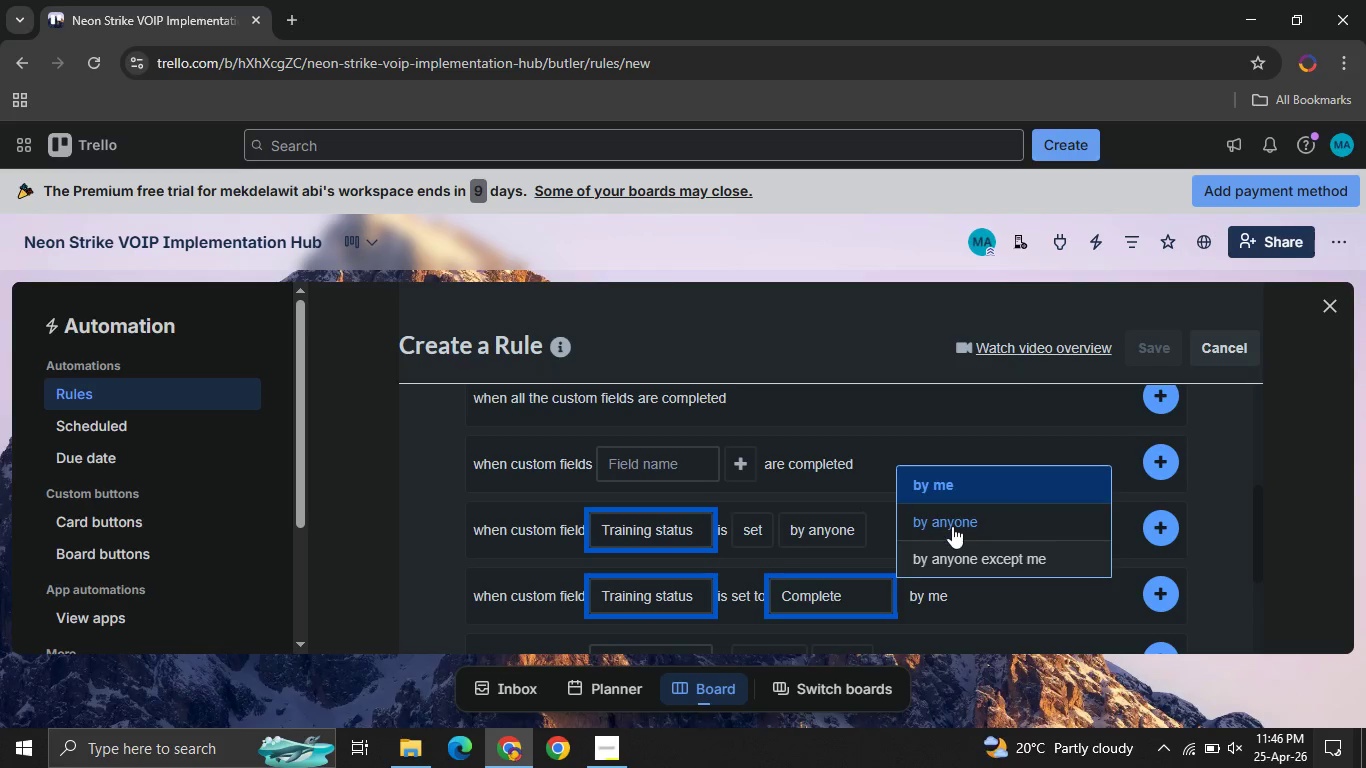 
left_click([952, 526])
 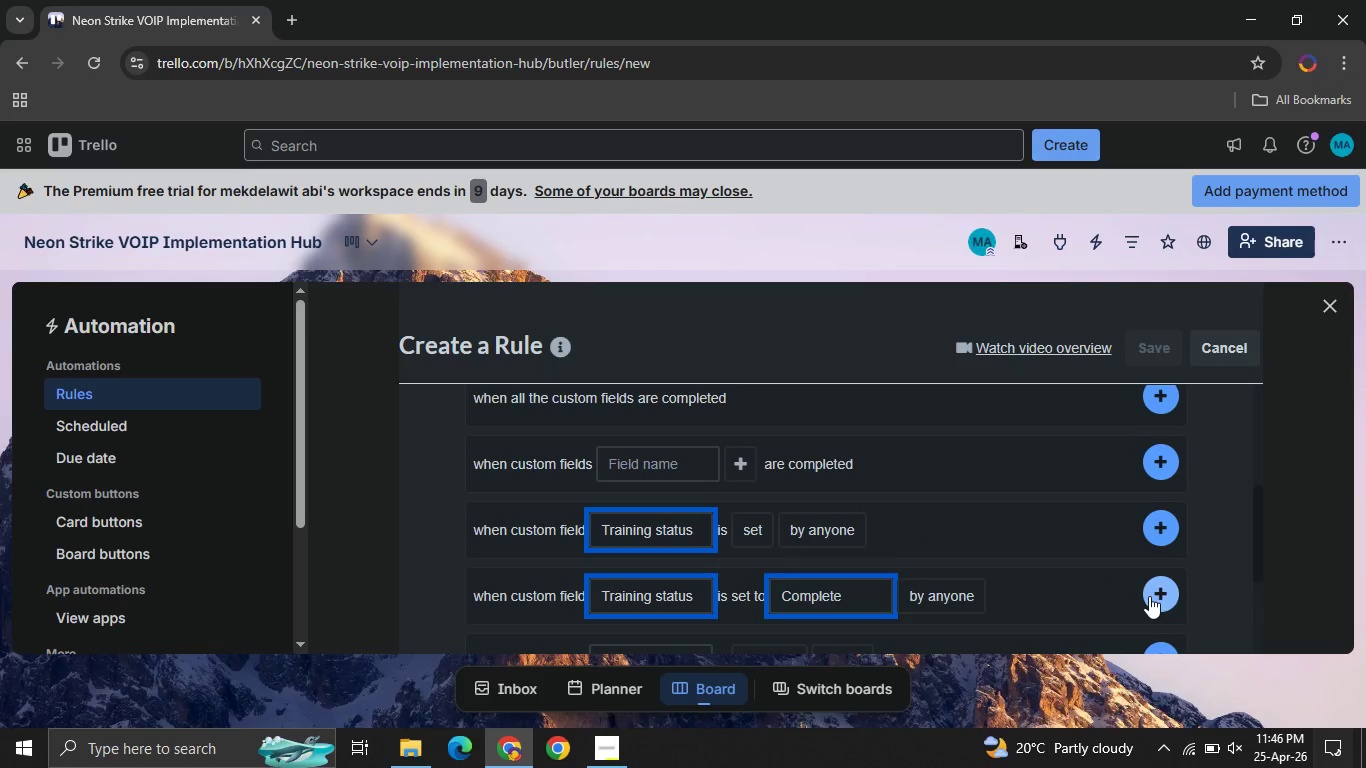 
left_click([1150, 597])
 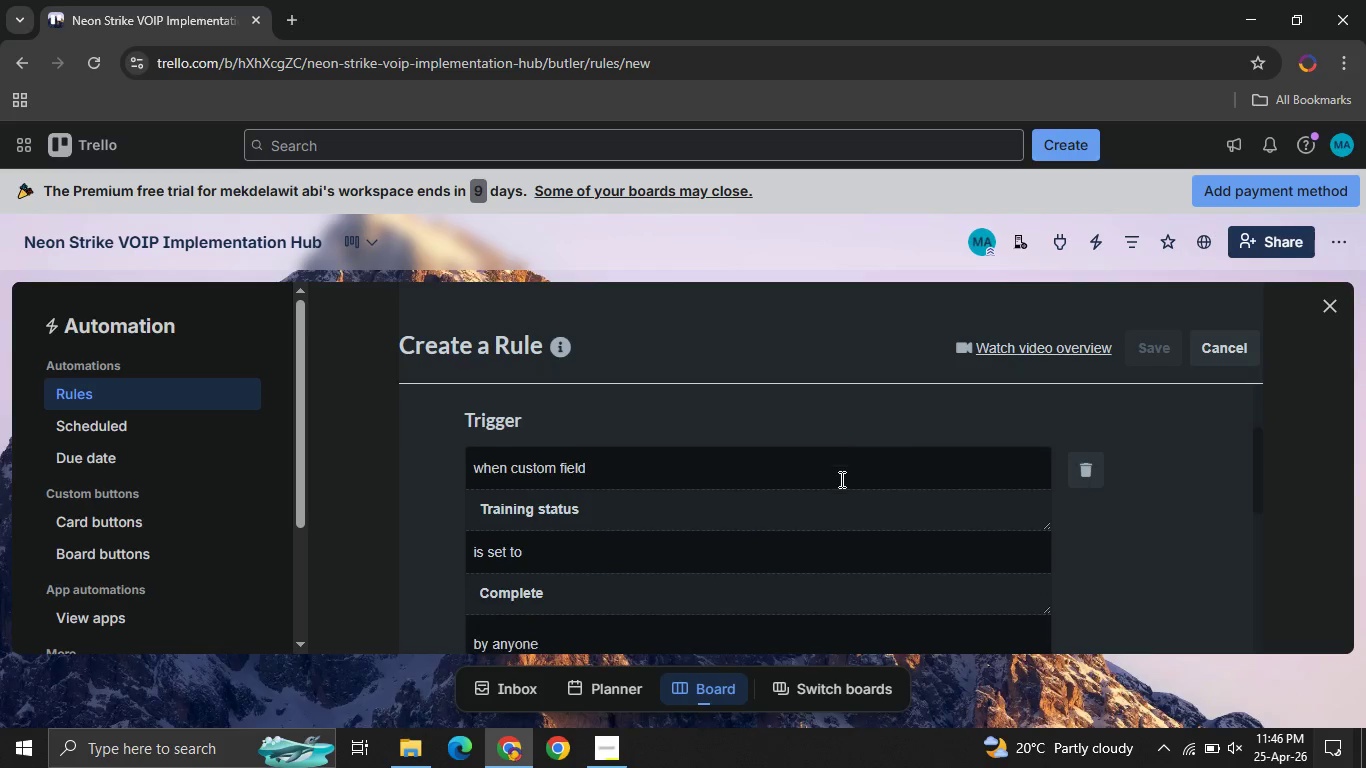 
mouse_move([601, 609])
 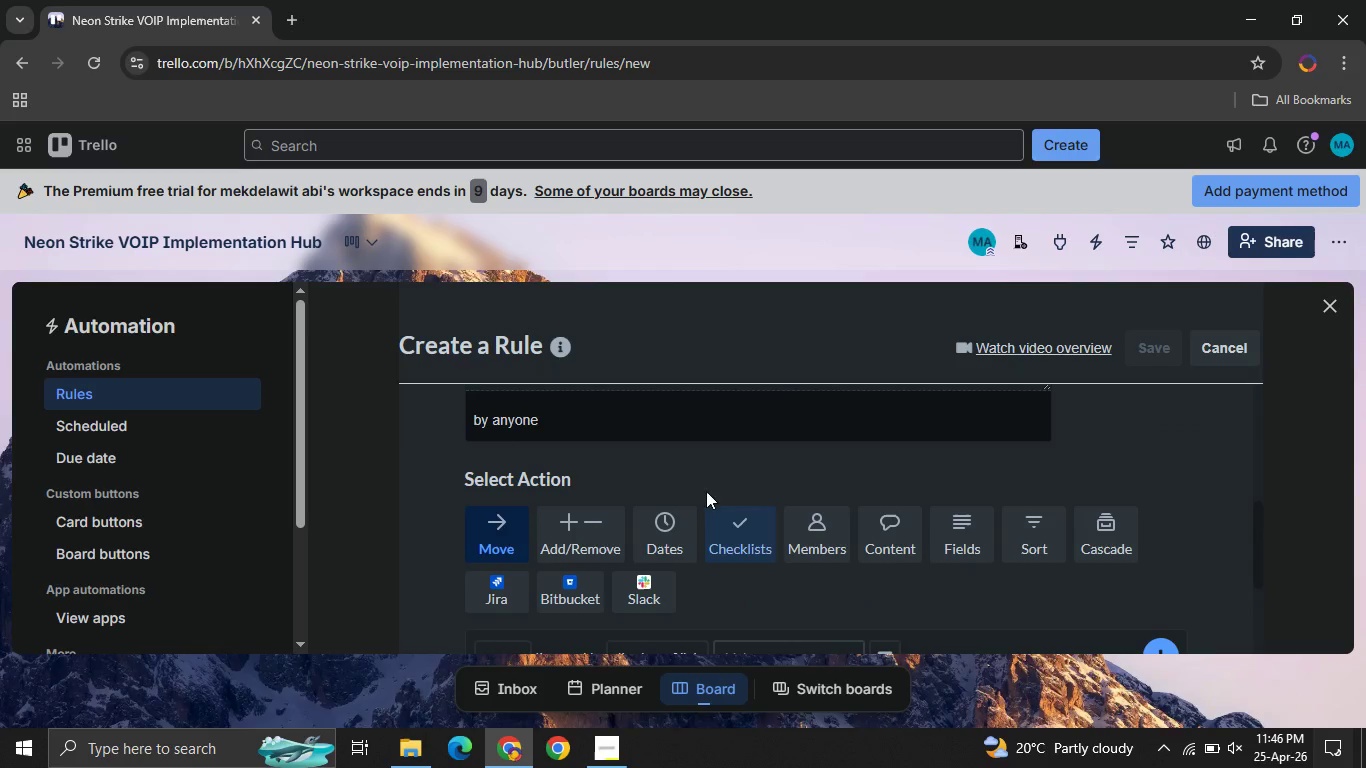 
mouse_move([656, 481])
 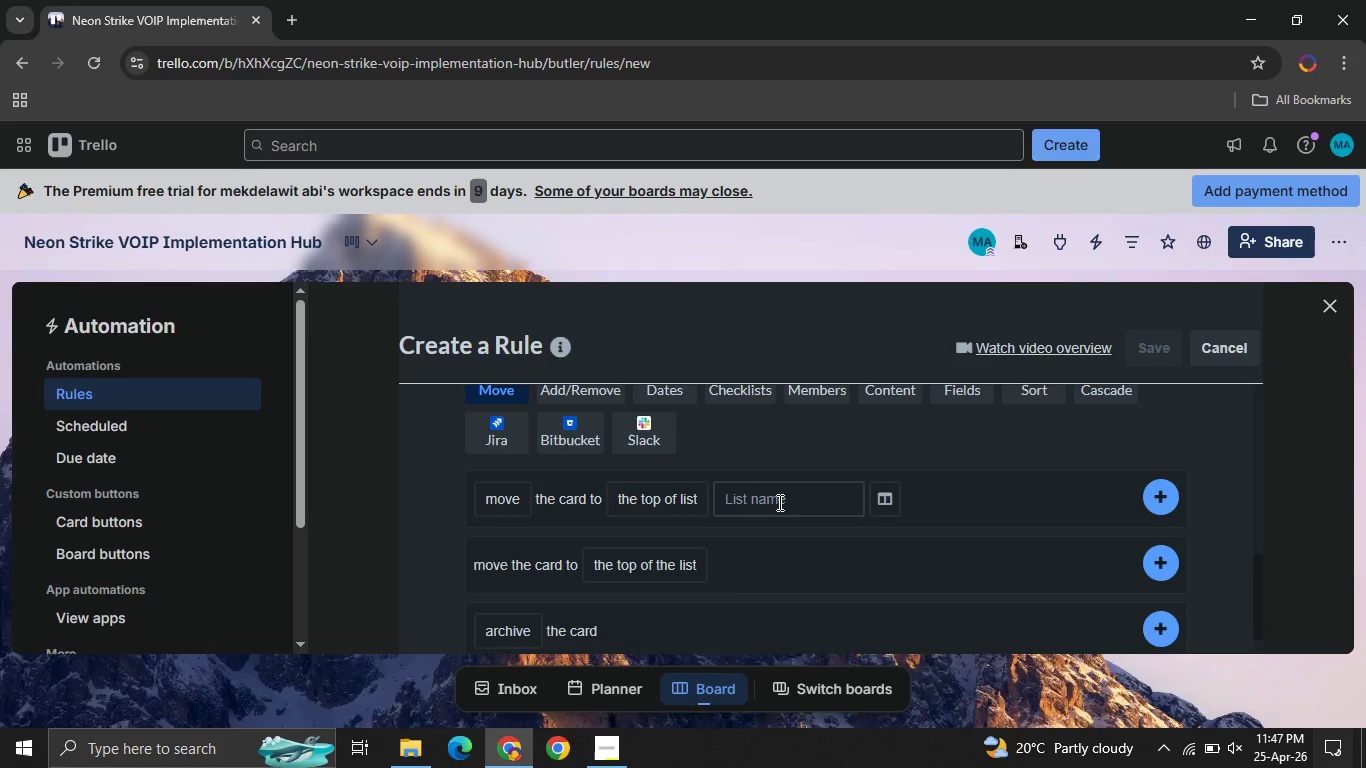 
left_click([756, 494])
 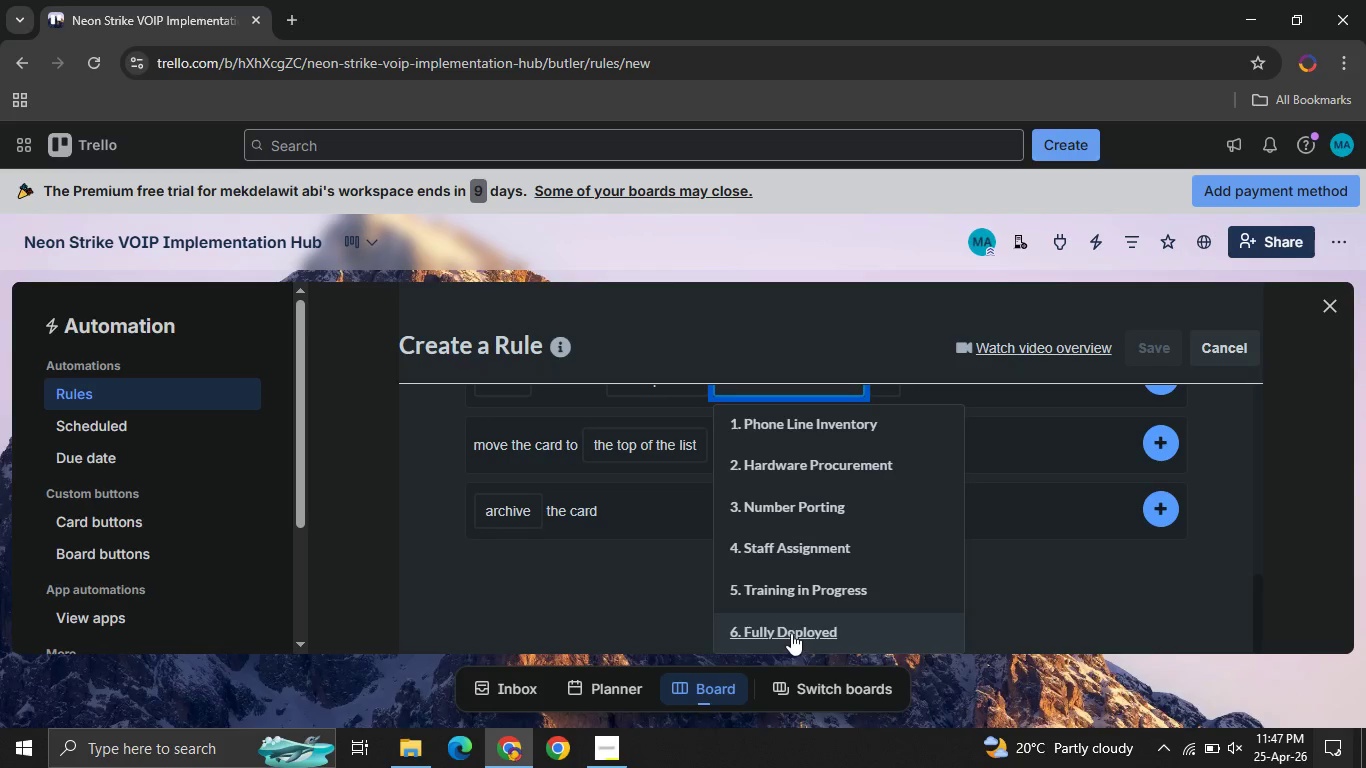 
left_click([791, 633])
 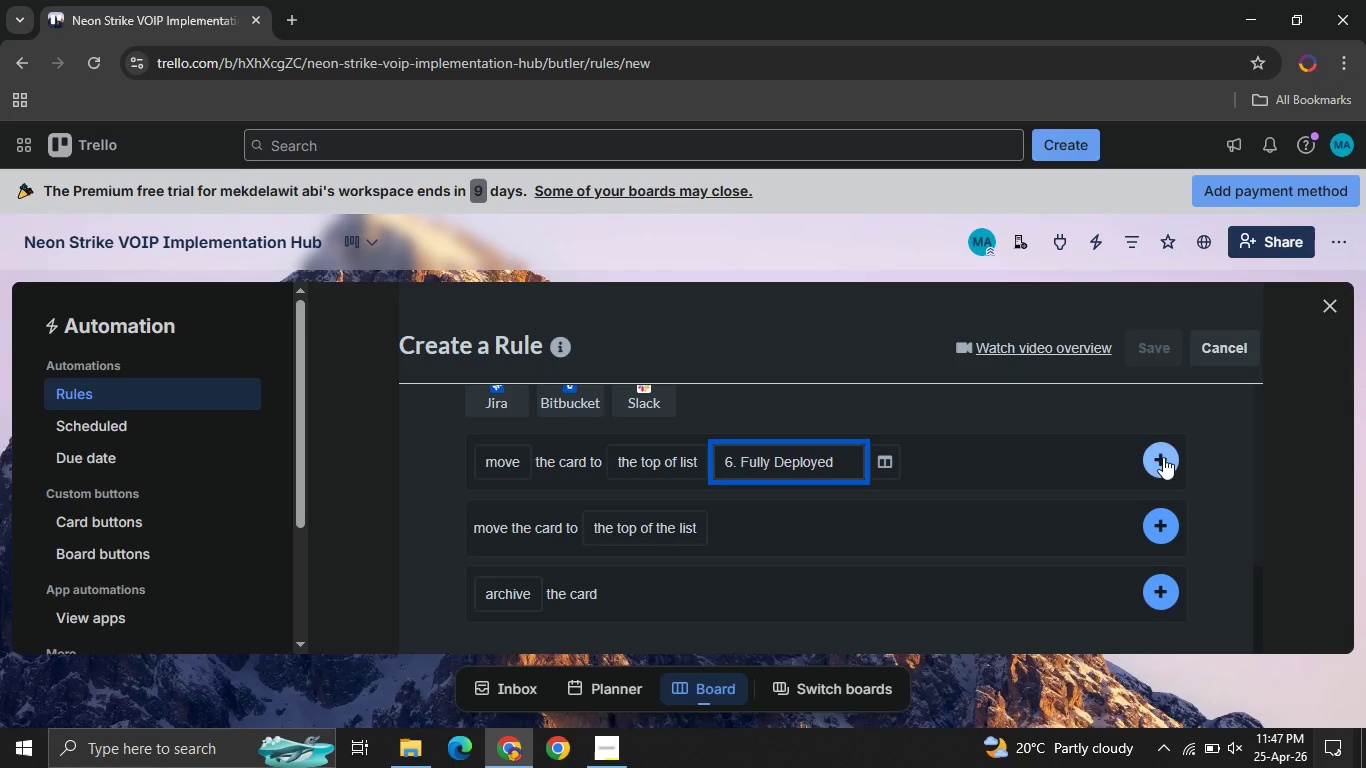 
left_click([1163, 457])
 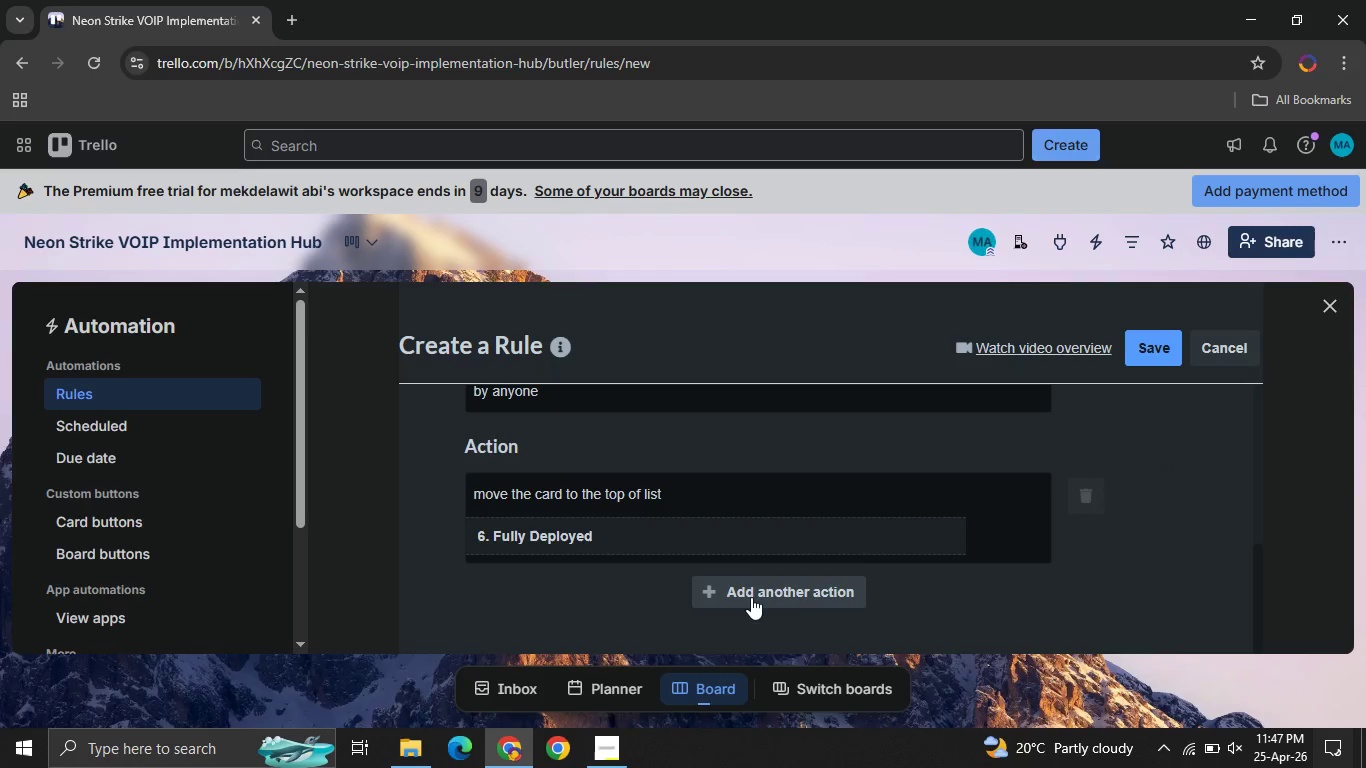 
left_click([751, 597])
 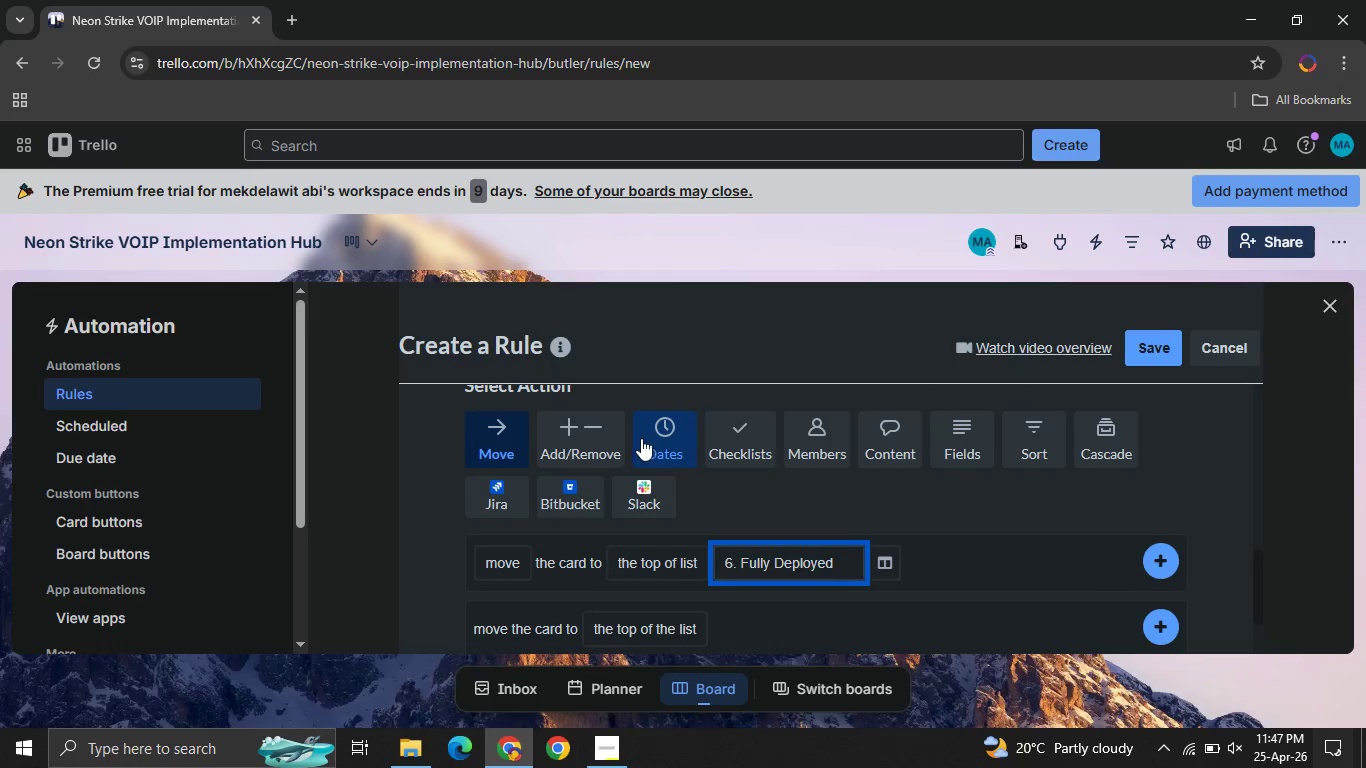 
left_click([580, 454])
 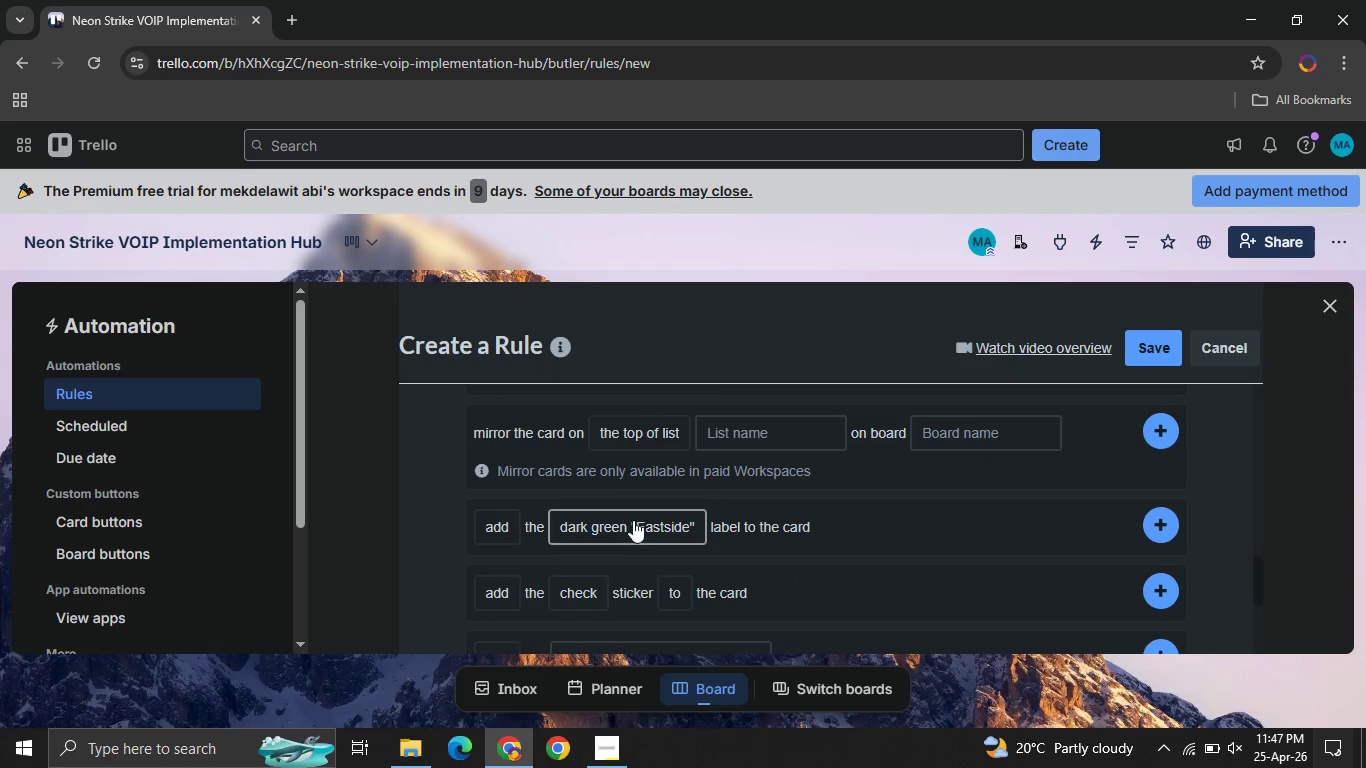 
left_click([634, 522])
 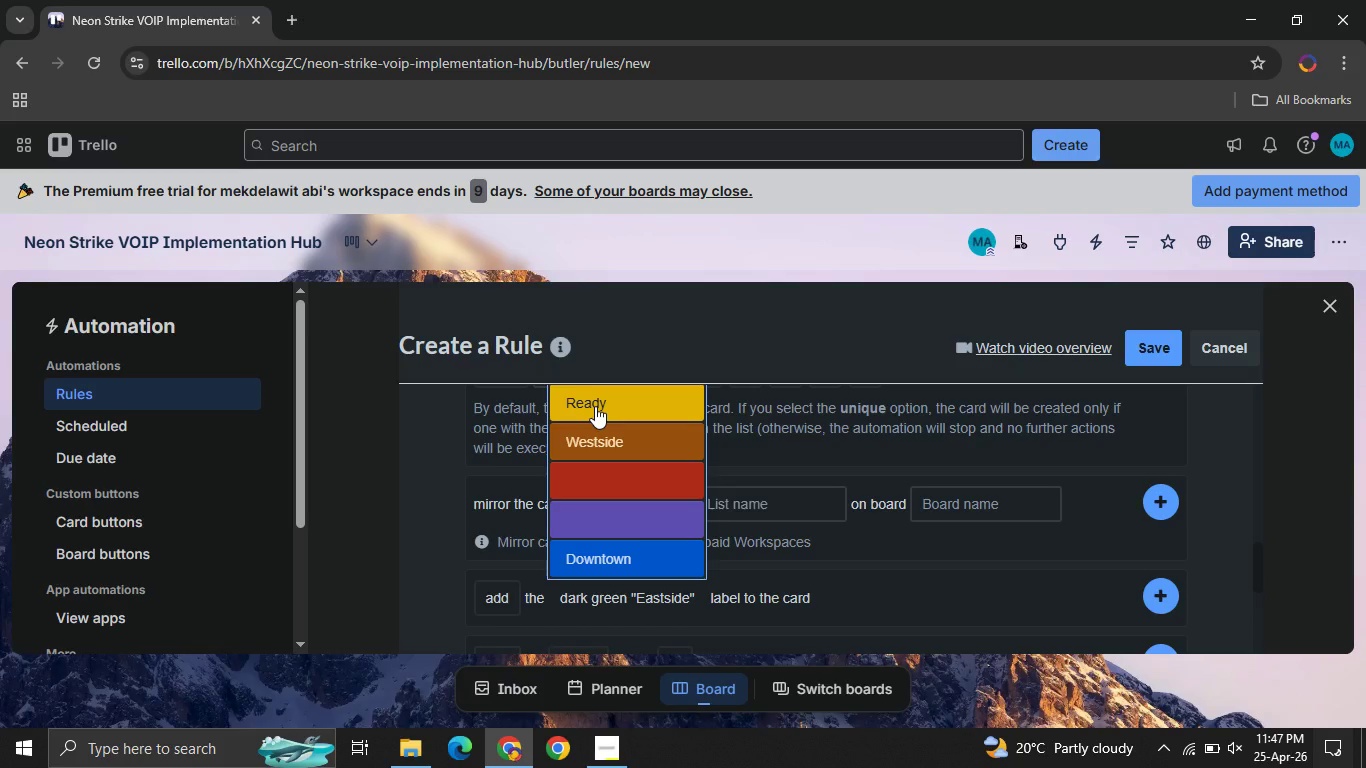 
left_click([595, 406])
 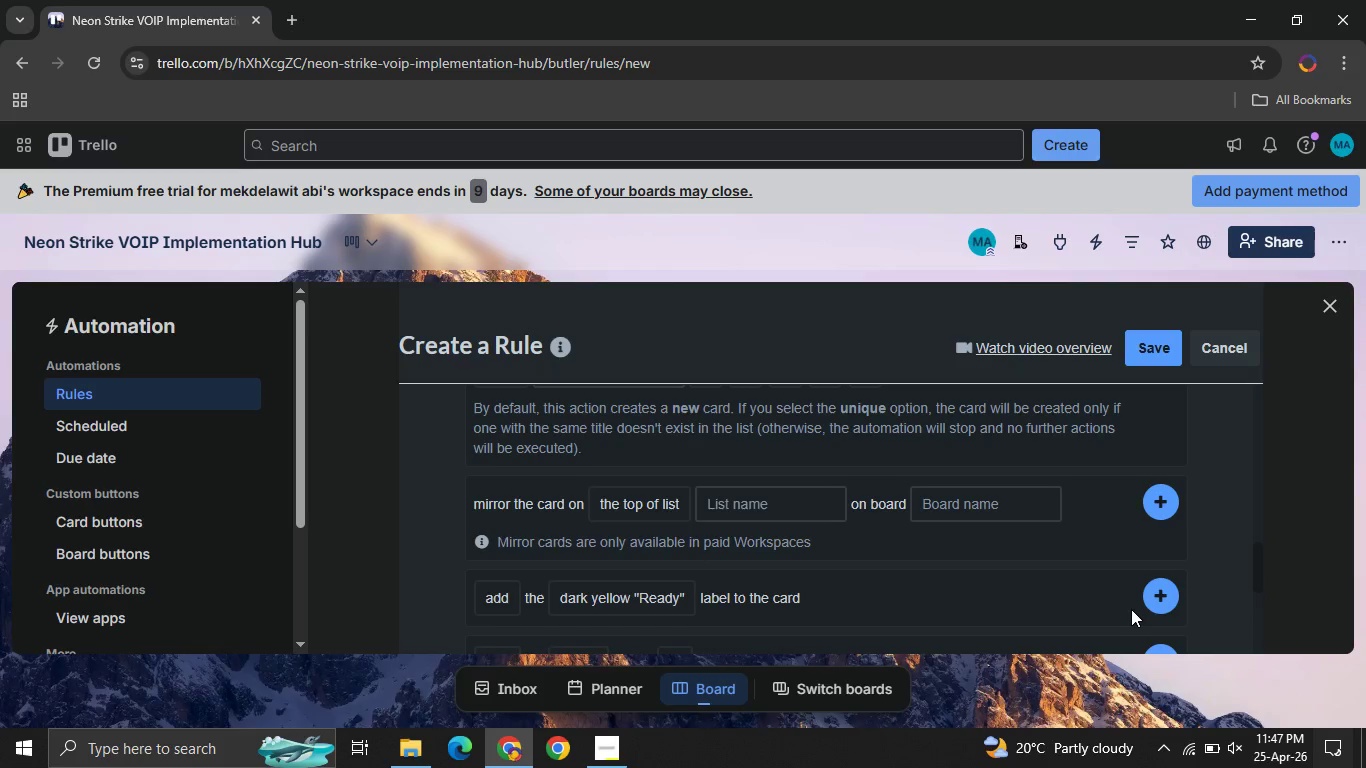 
left_click([1131, 609])
 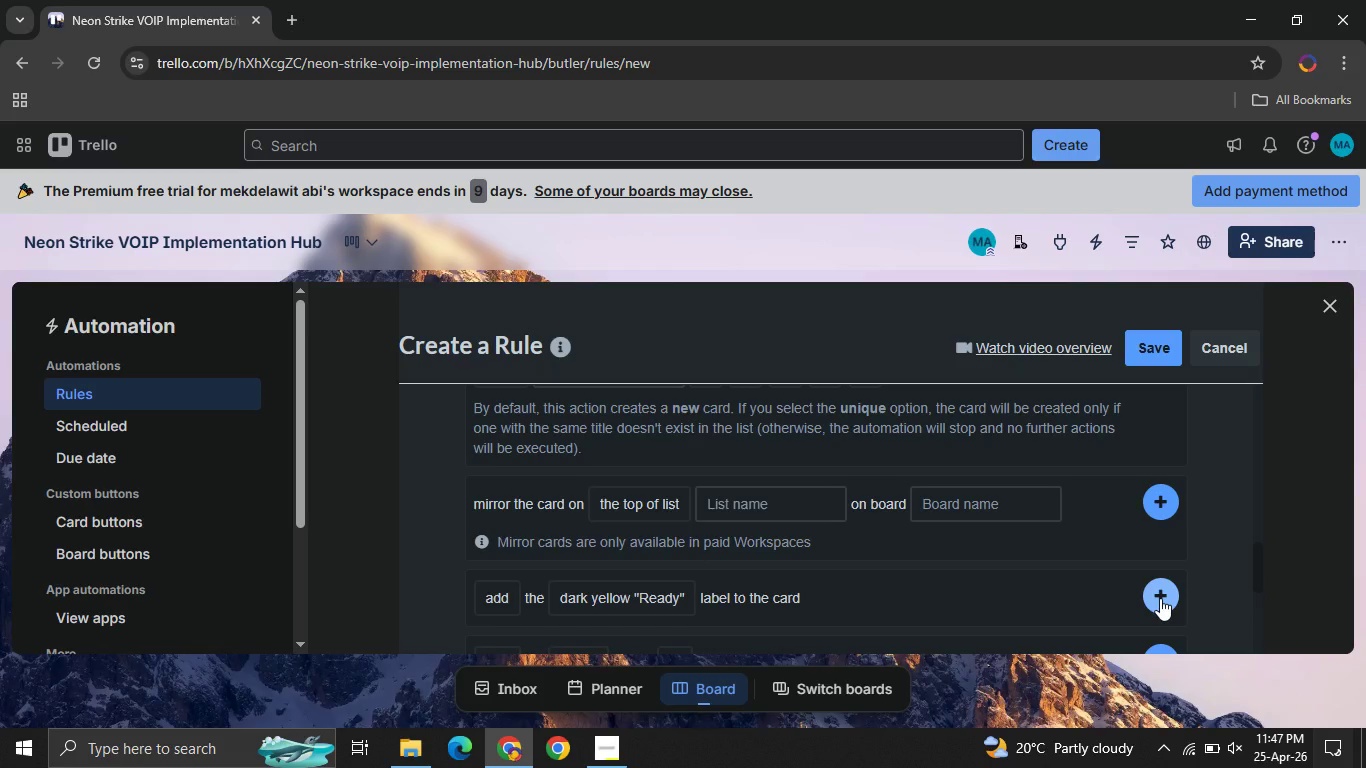 
left_click([1160, 598])
 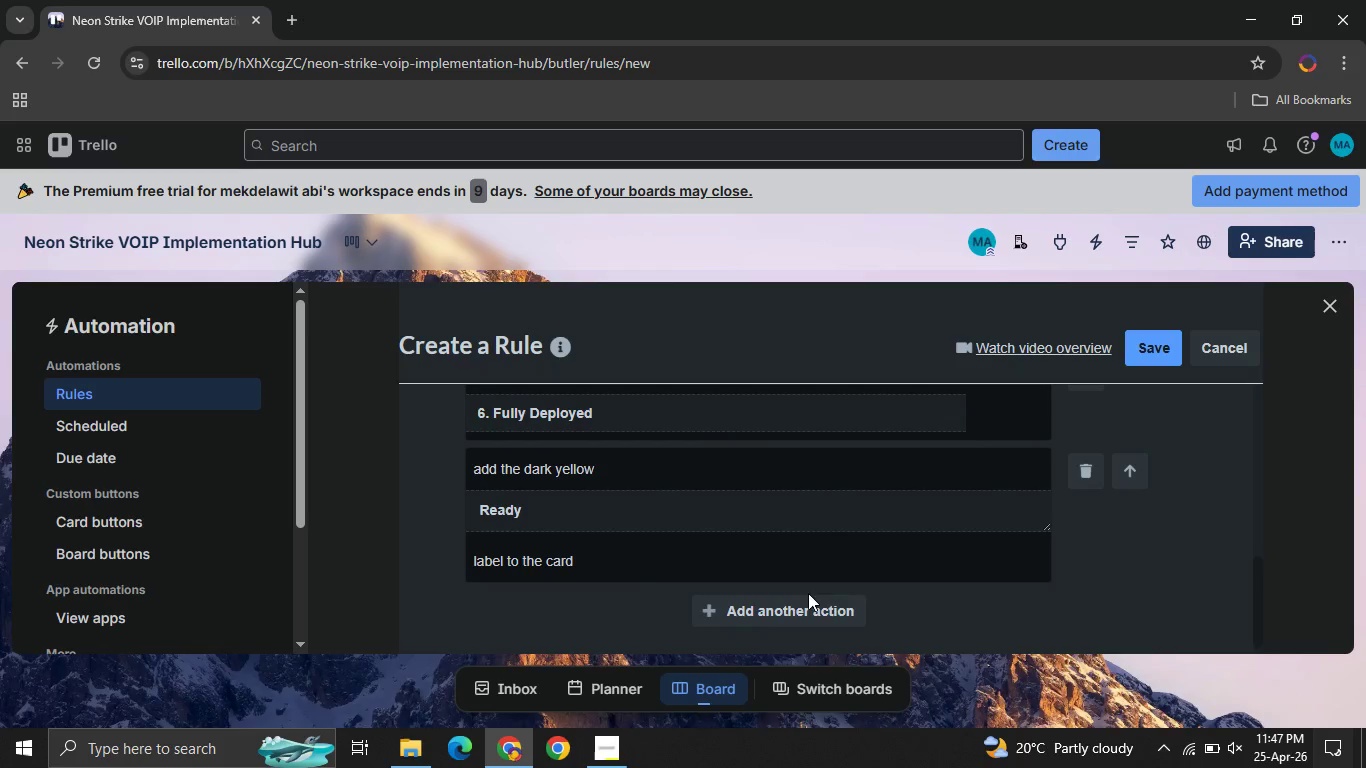 
wait(6.45)
 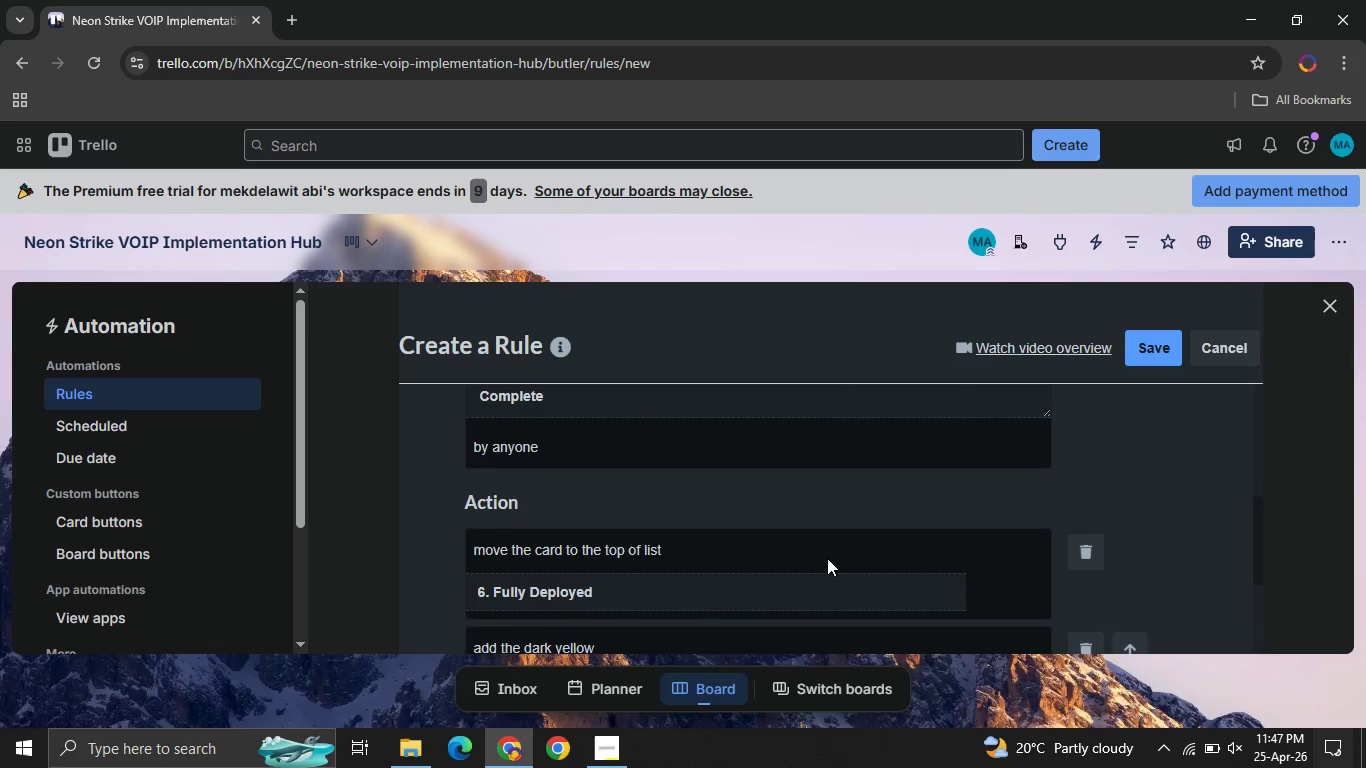 
left_click([773, 603])
 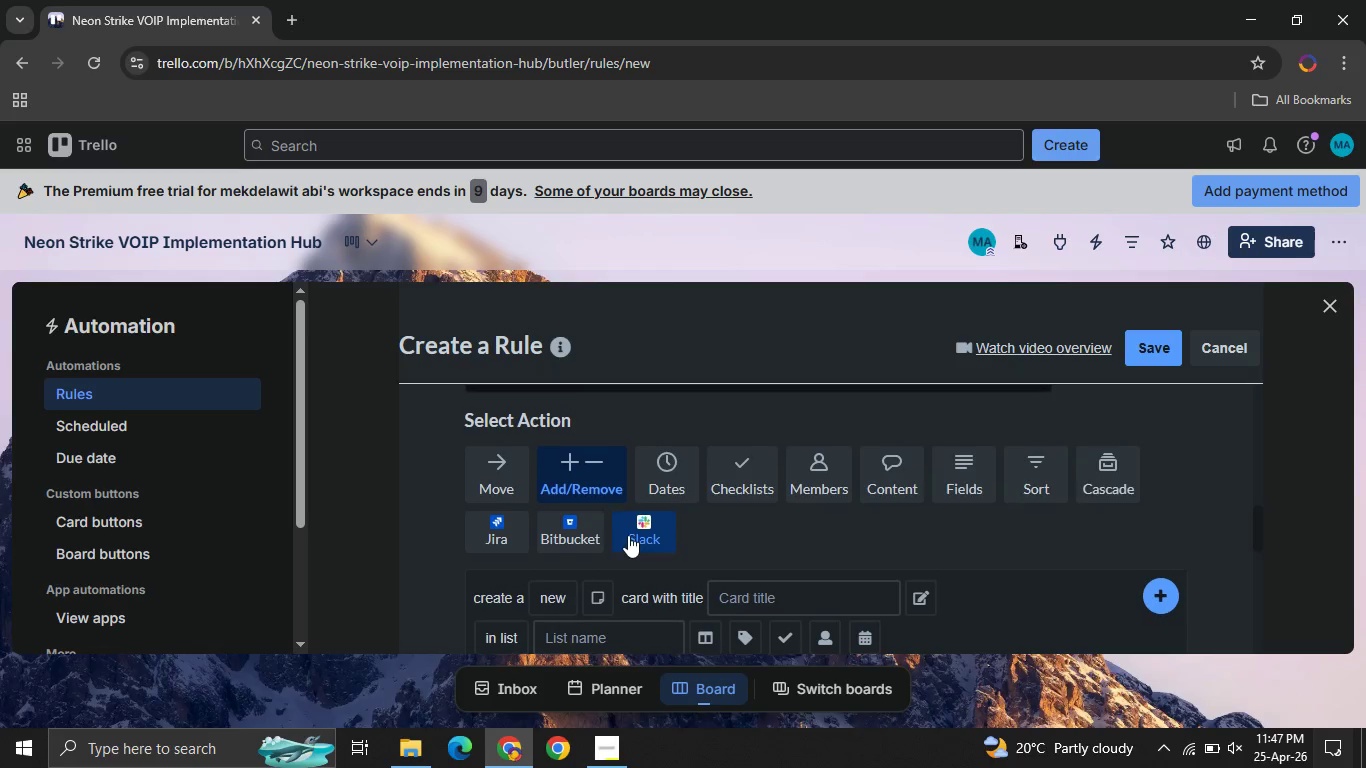 
left_click([672, 462])
 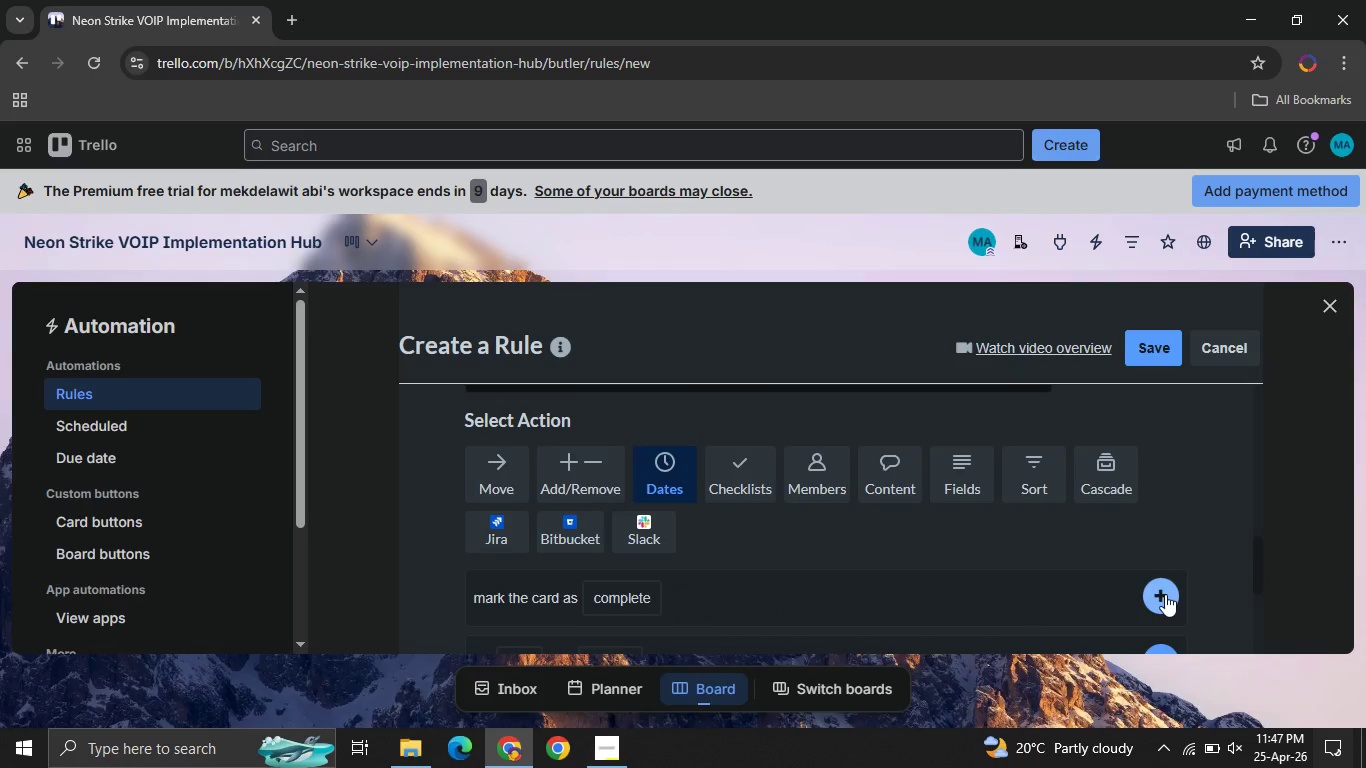 
left_click([1165, 594])
 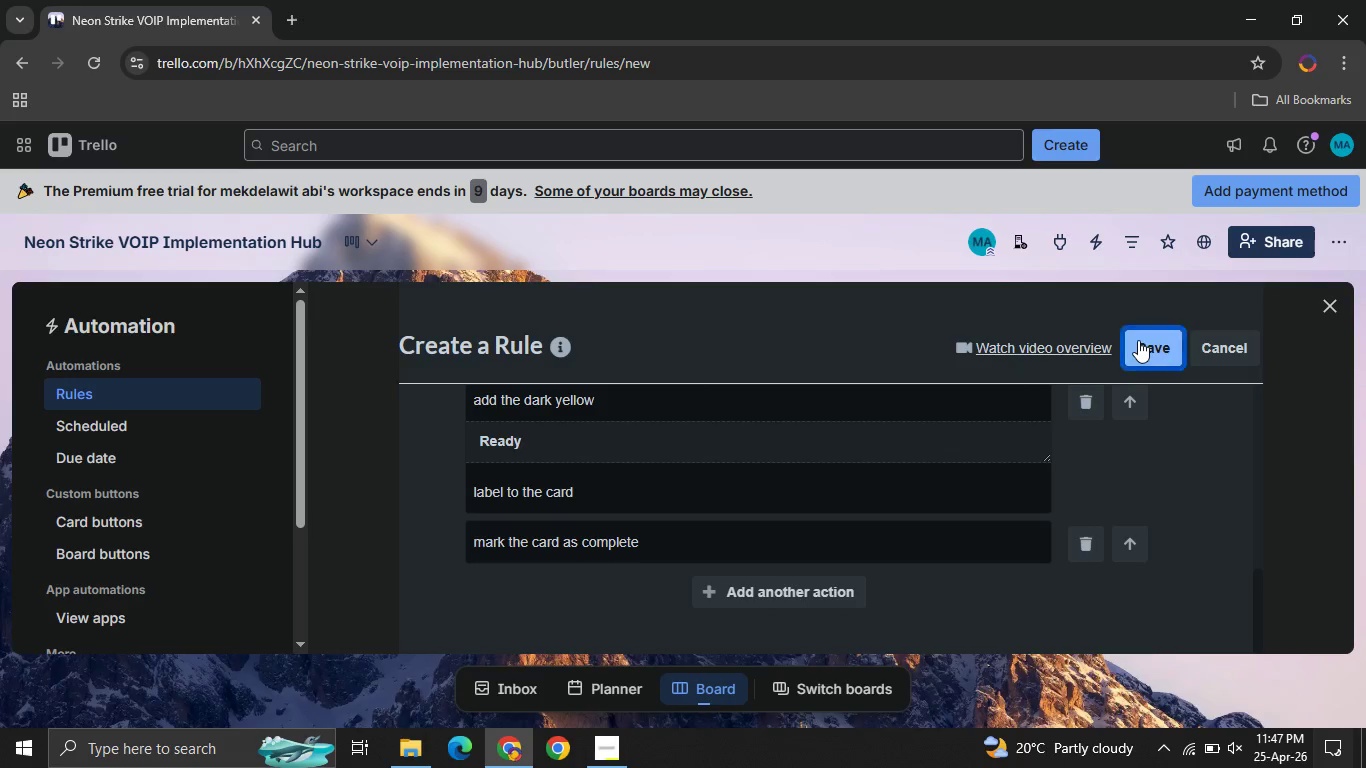 
left_click([1138, 340])
 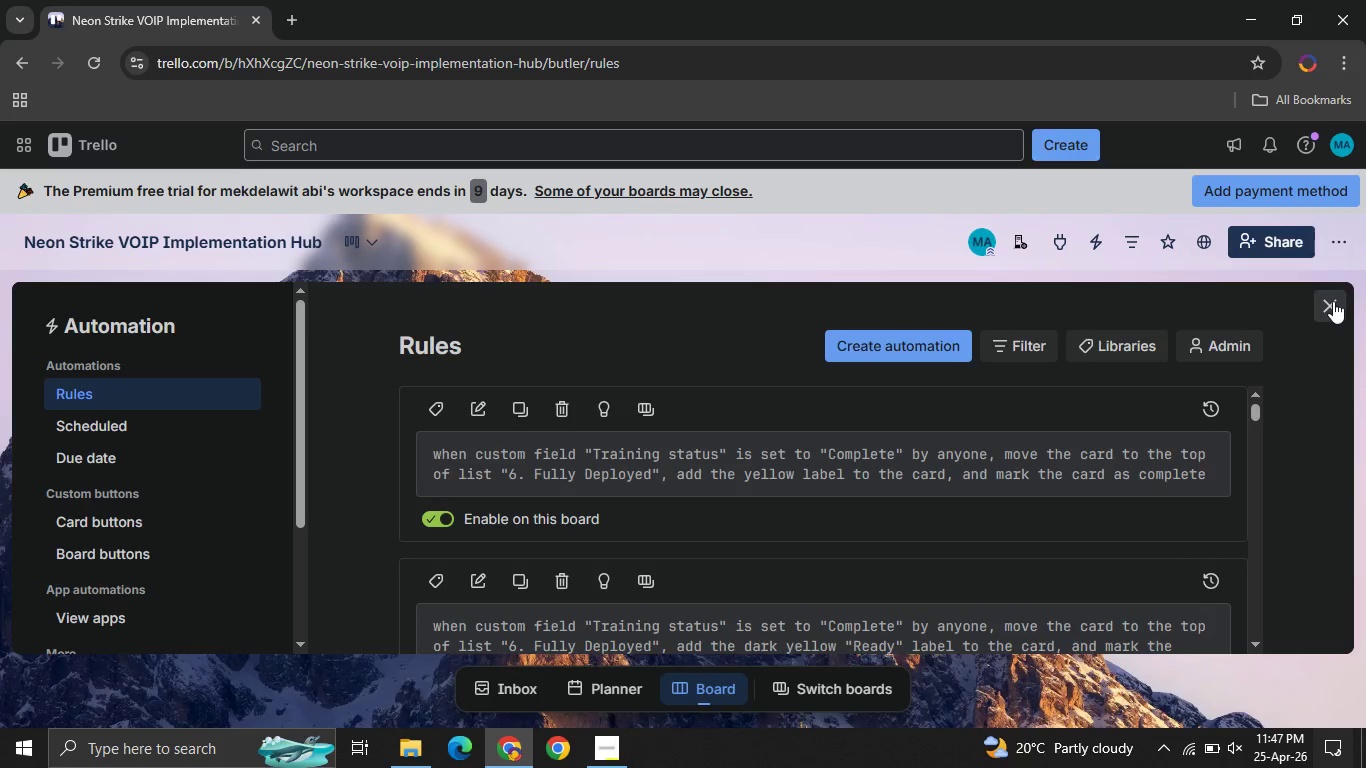 
wait(5.92)
 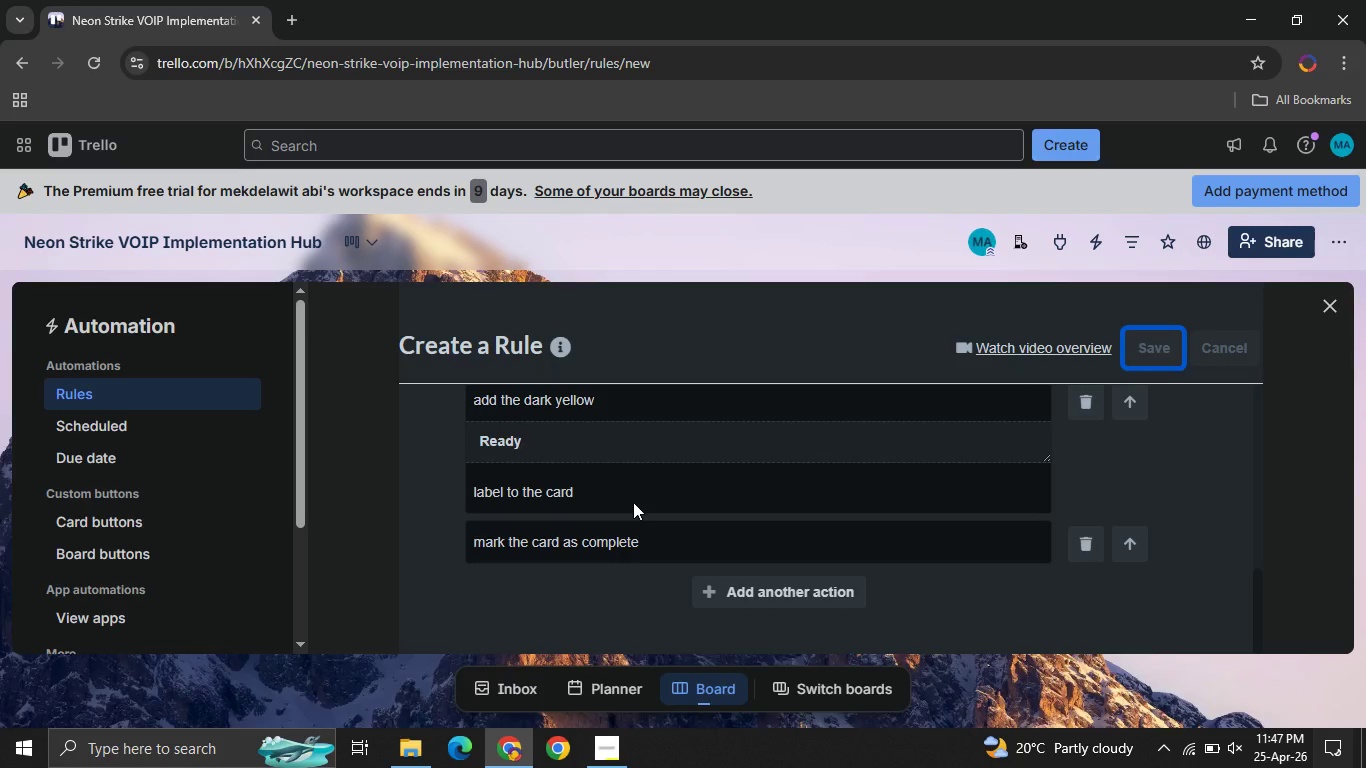 
left_click([1333, 301])
 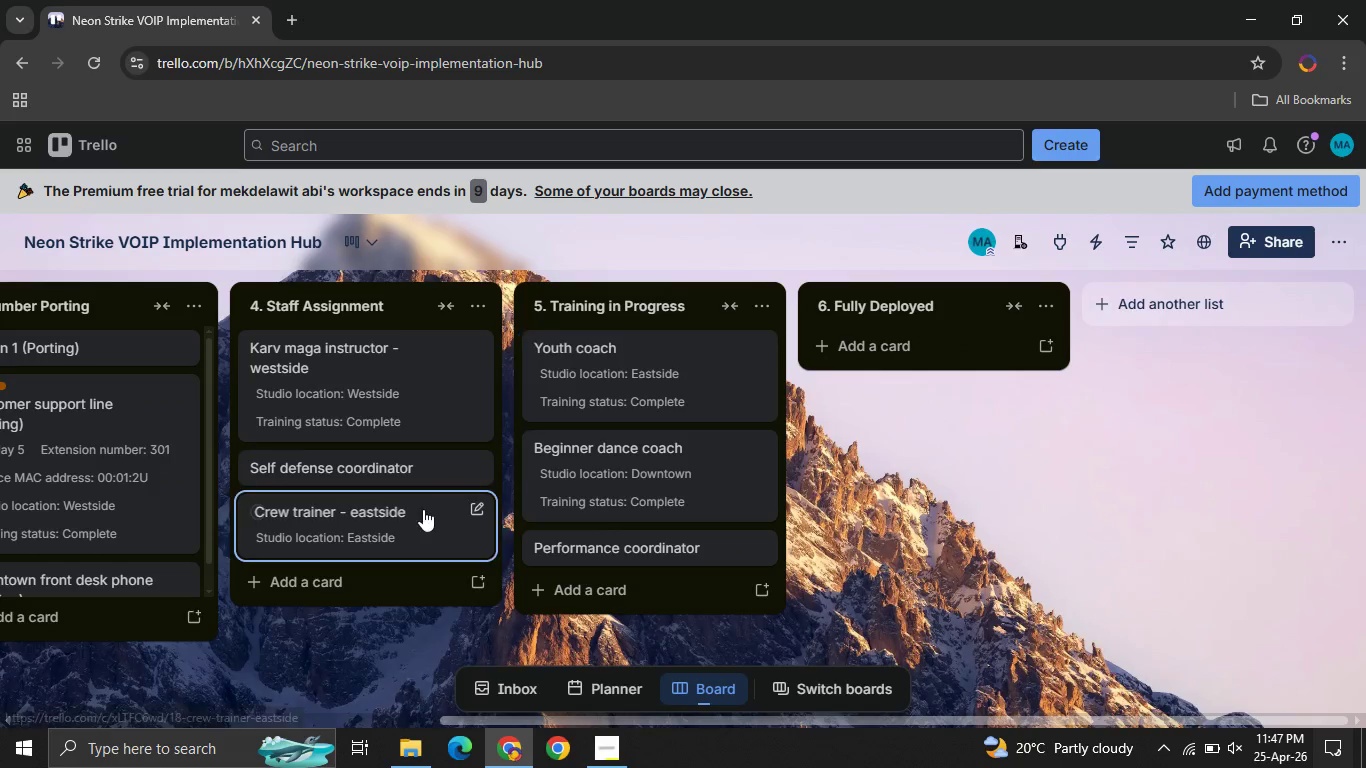 
left_click([606, 480])
 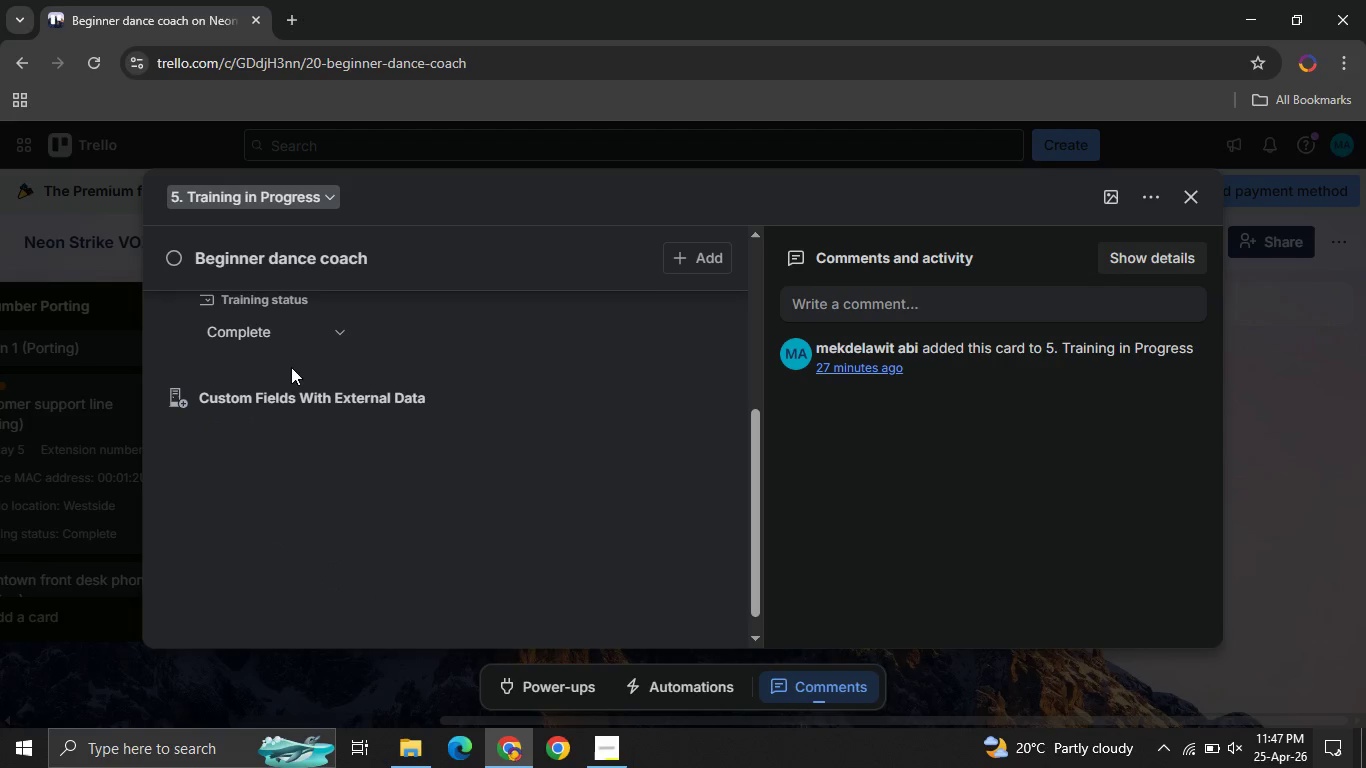 
left_click([273, 333])
 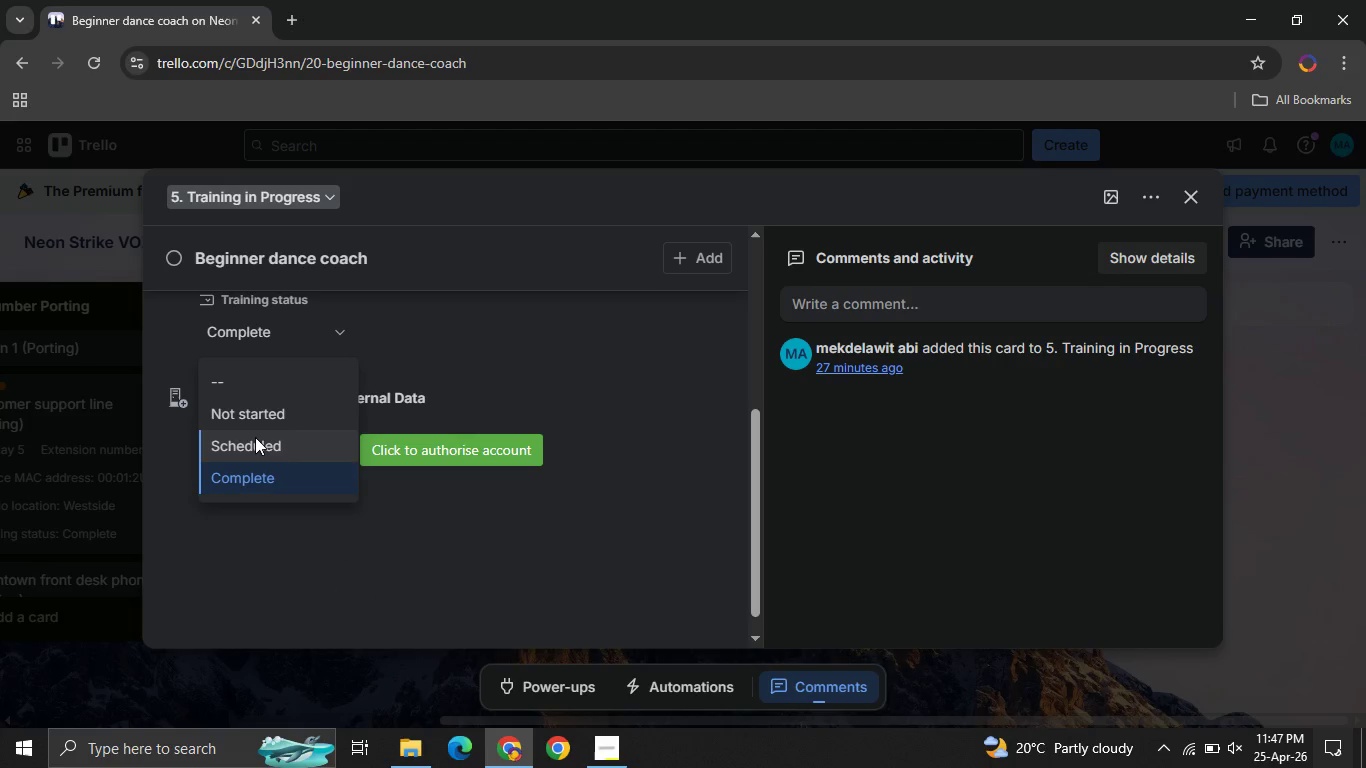 
left_click([255, 437])
 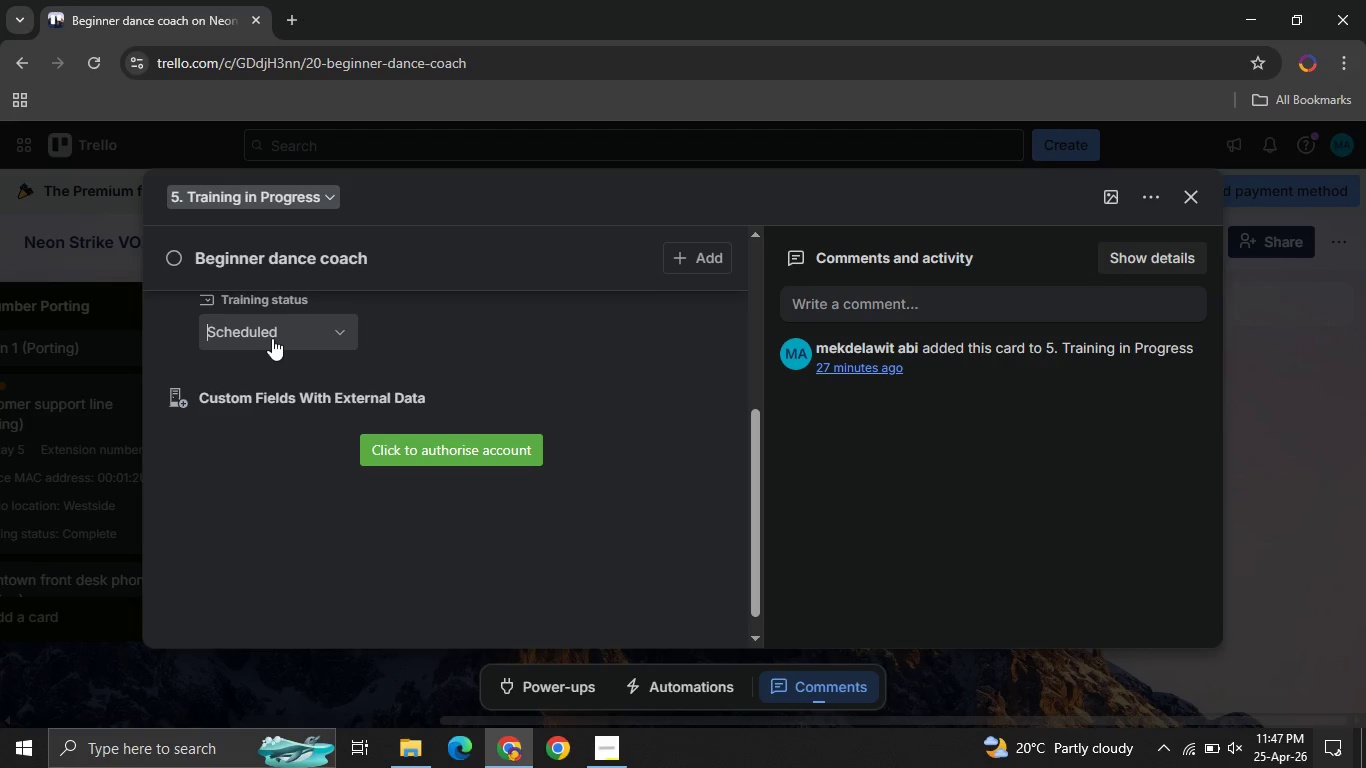 
left_click([272, 338])
 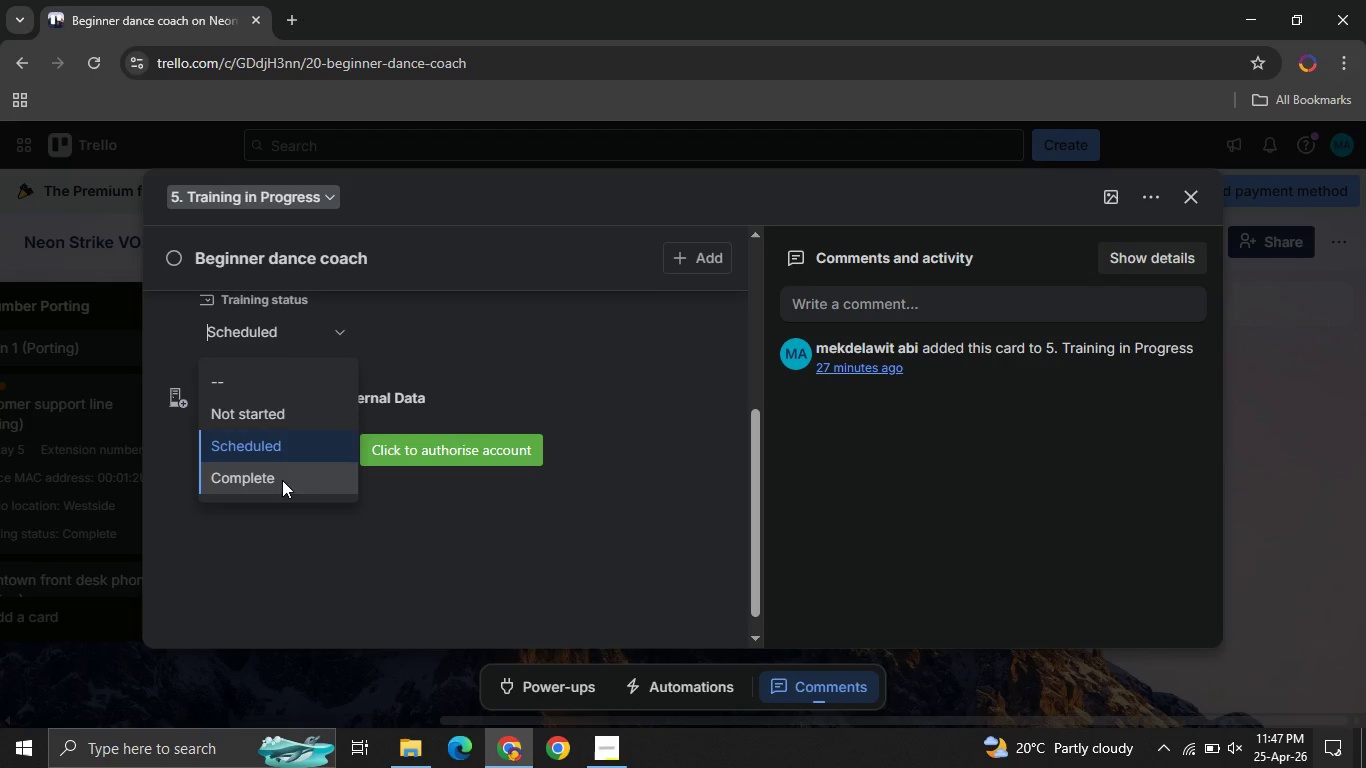 
left_click([282, 480])
 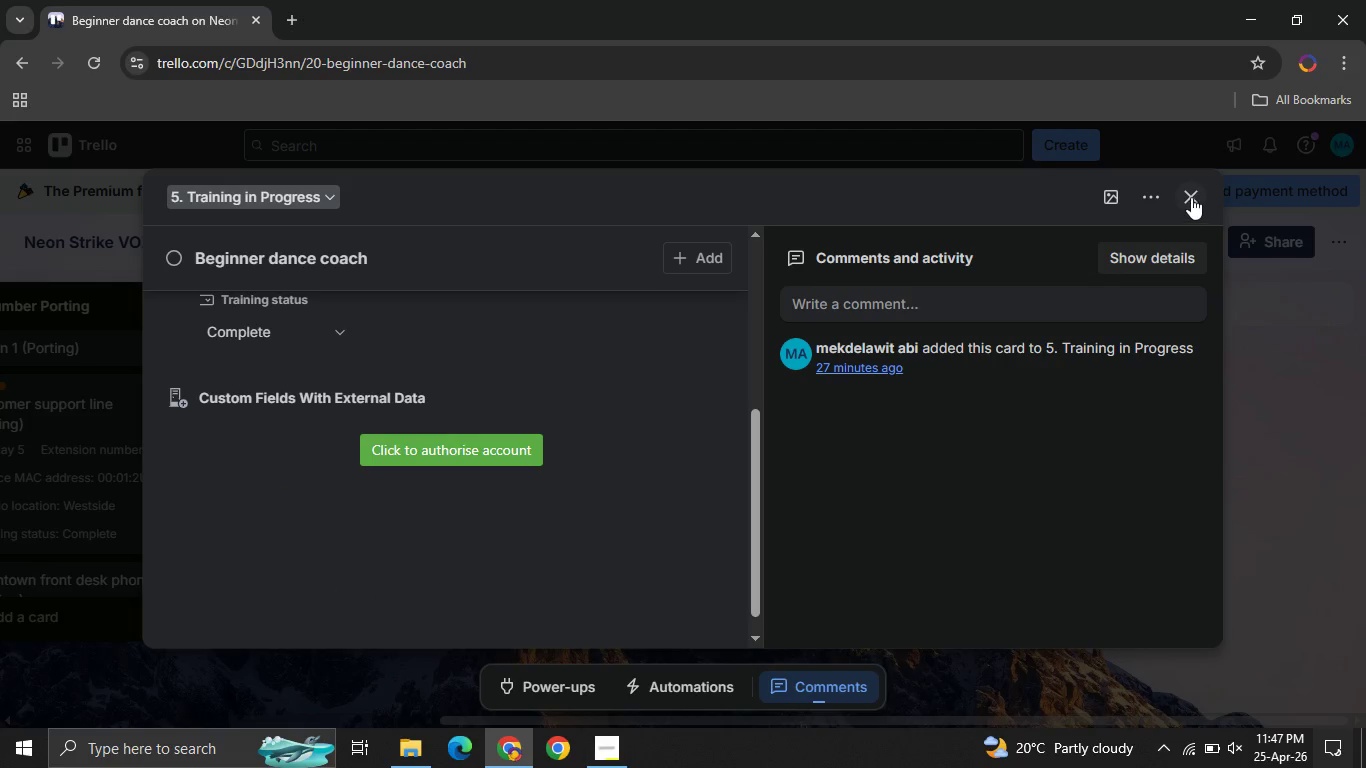 
left_click([1191, 197])
 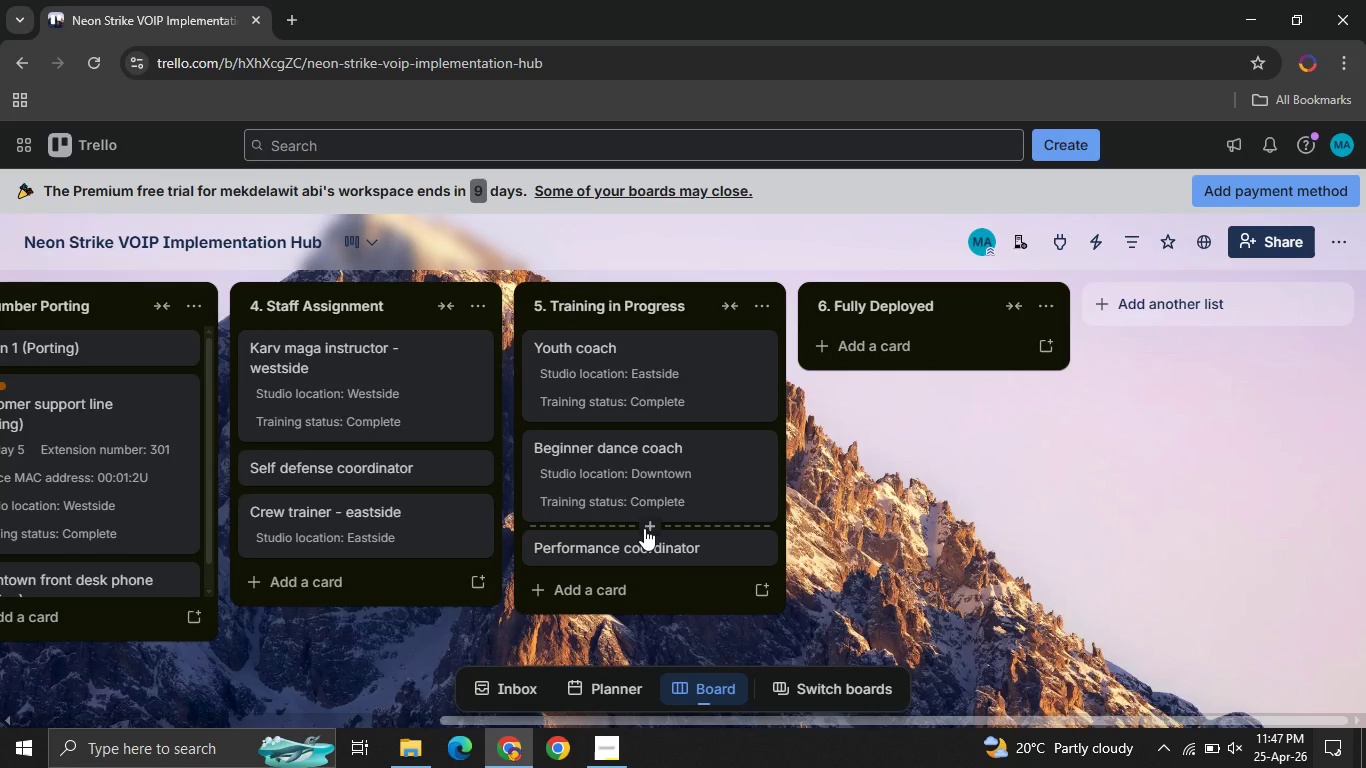 
mouse_move([708, 524])
 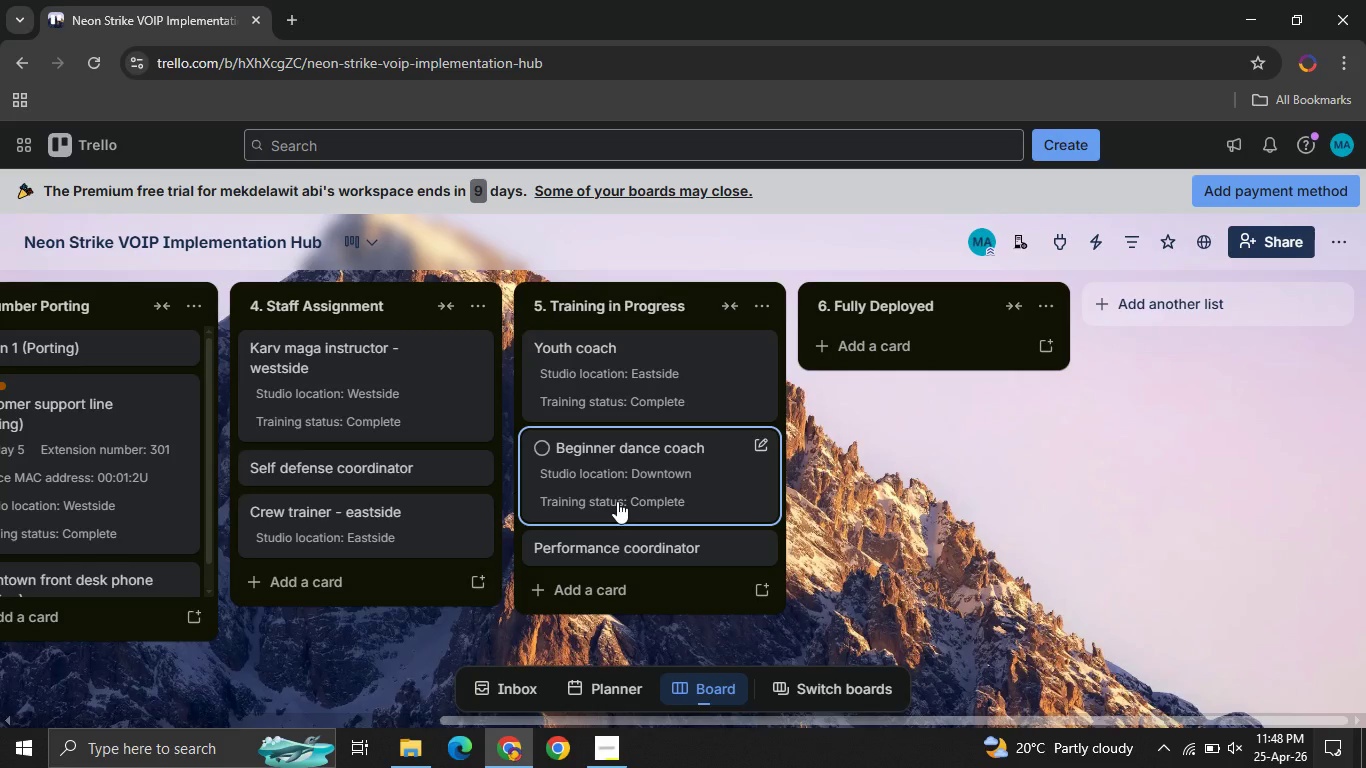 
wait(9.09)
 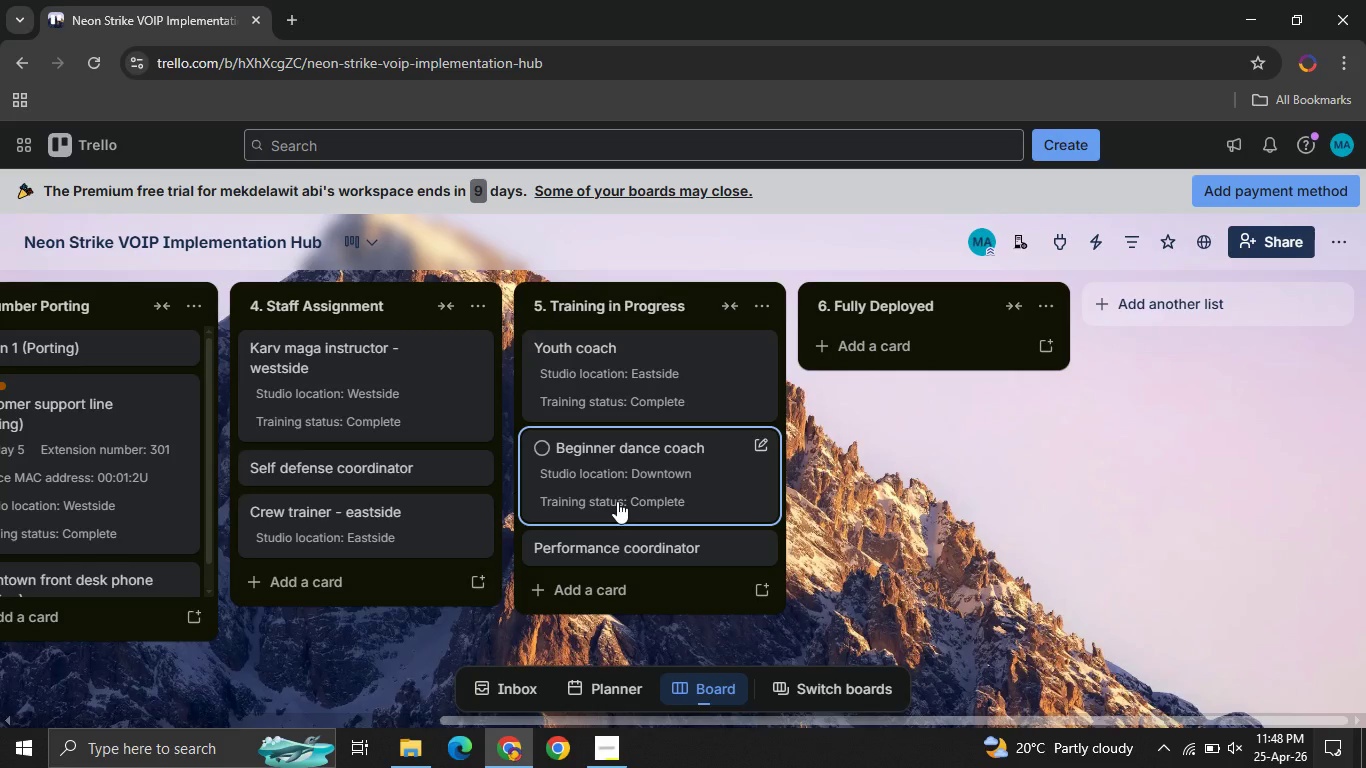 
left_click([1357, 238])
 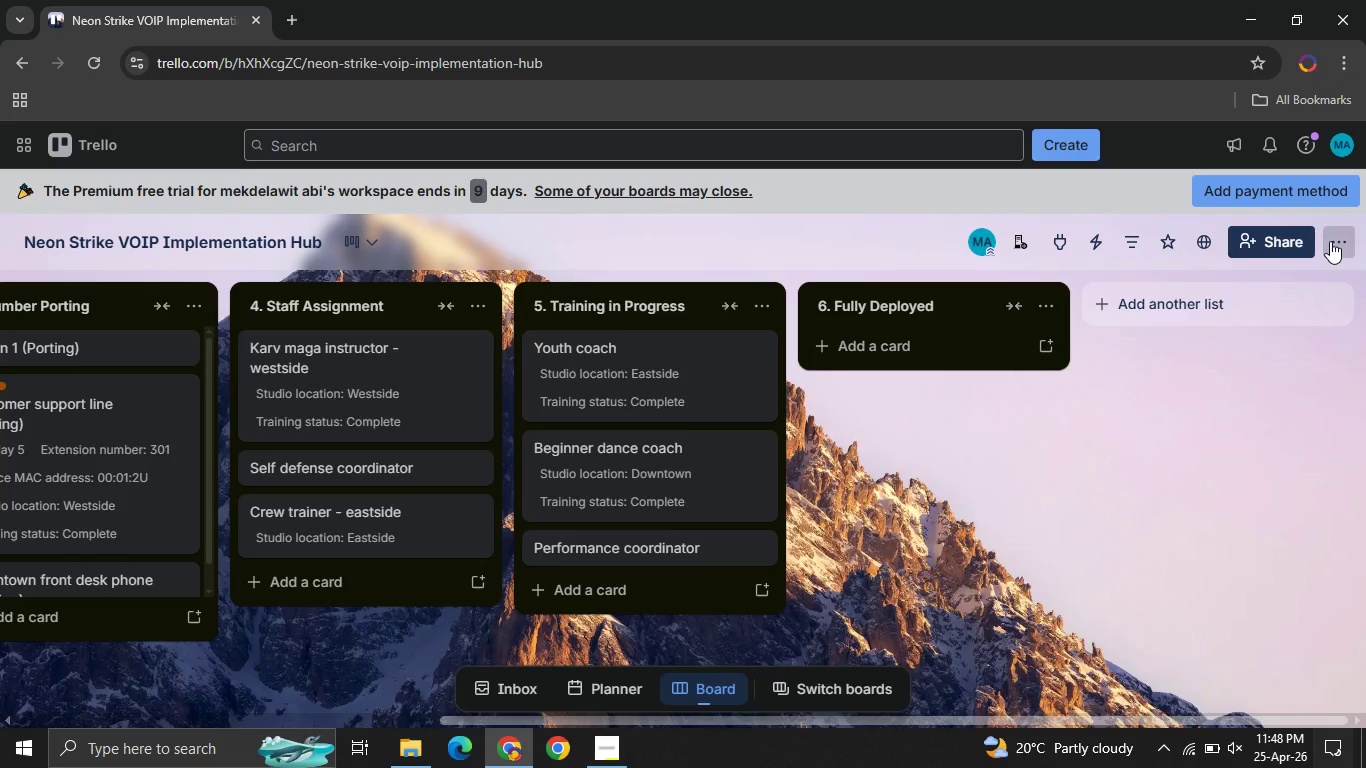 
wait(15.36)
 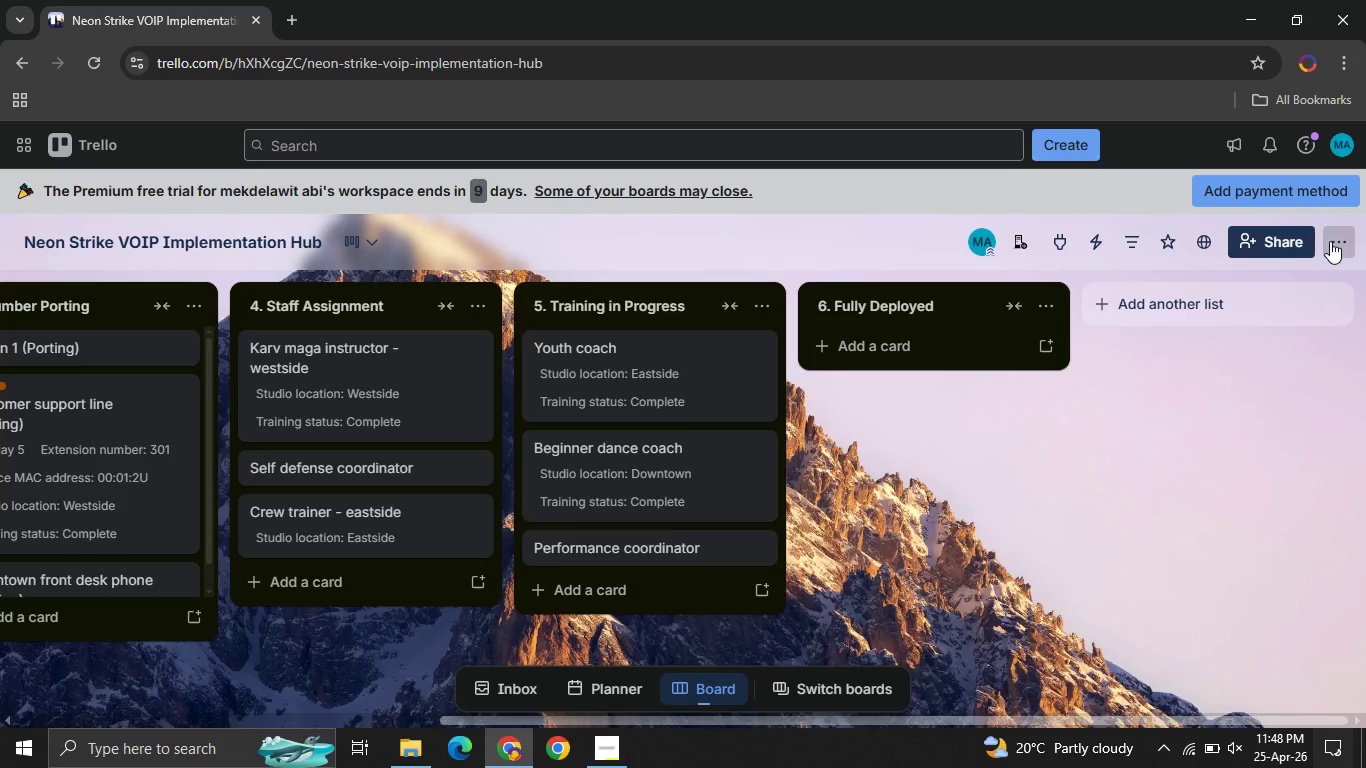 
mouse_move([165, 475])
 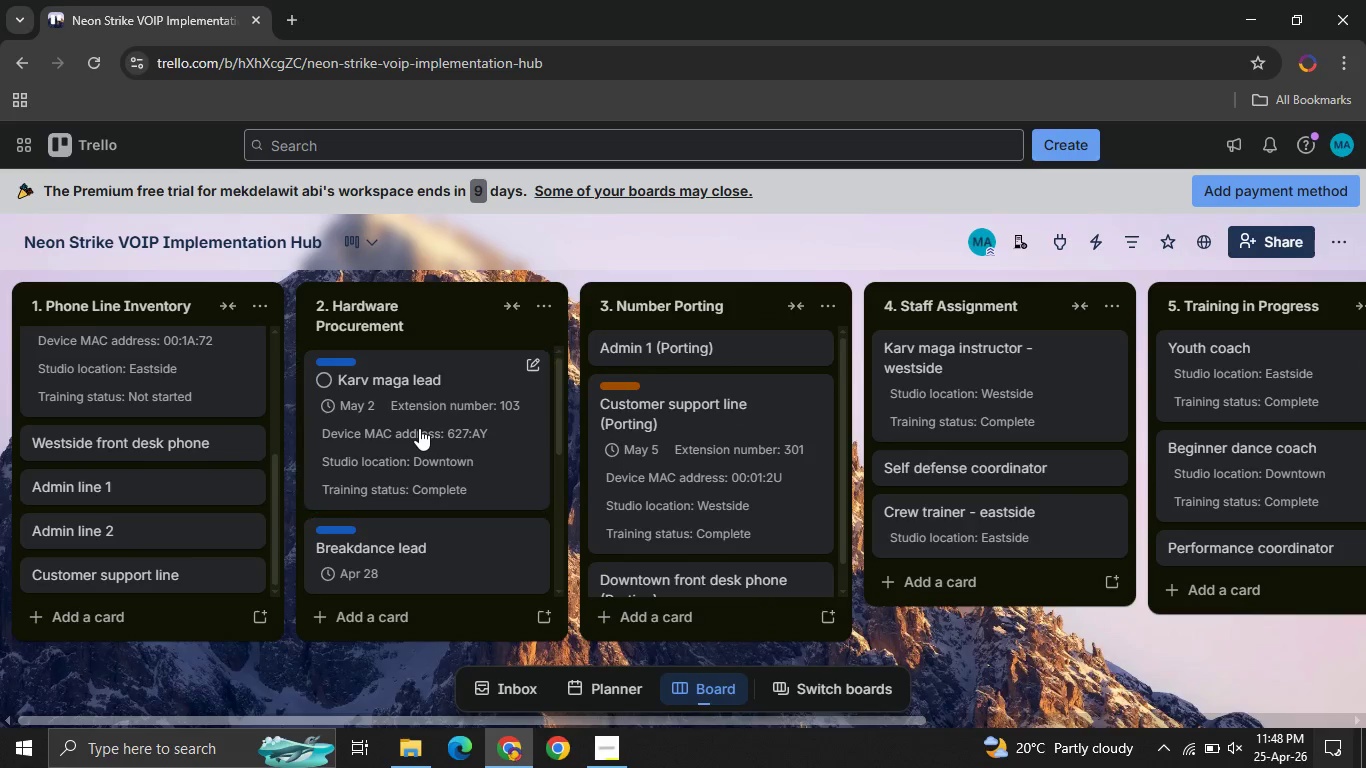 
left_click([419, 428])
 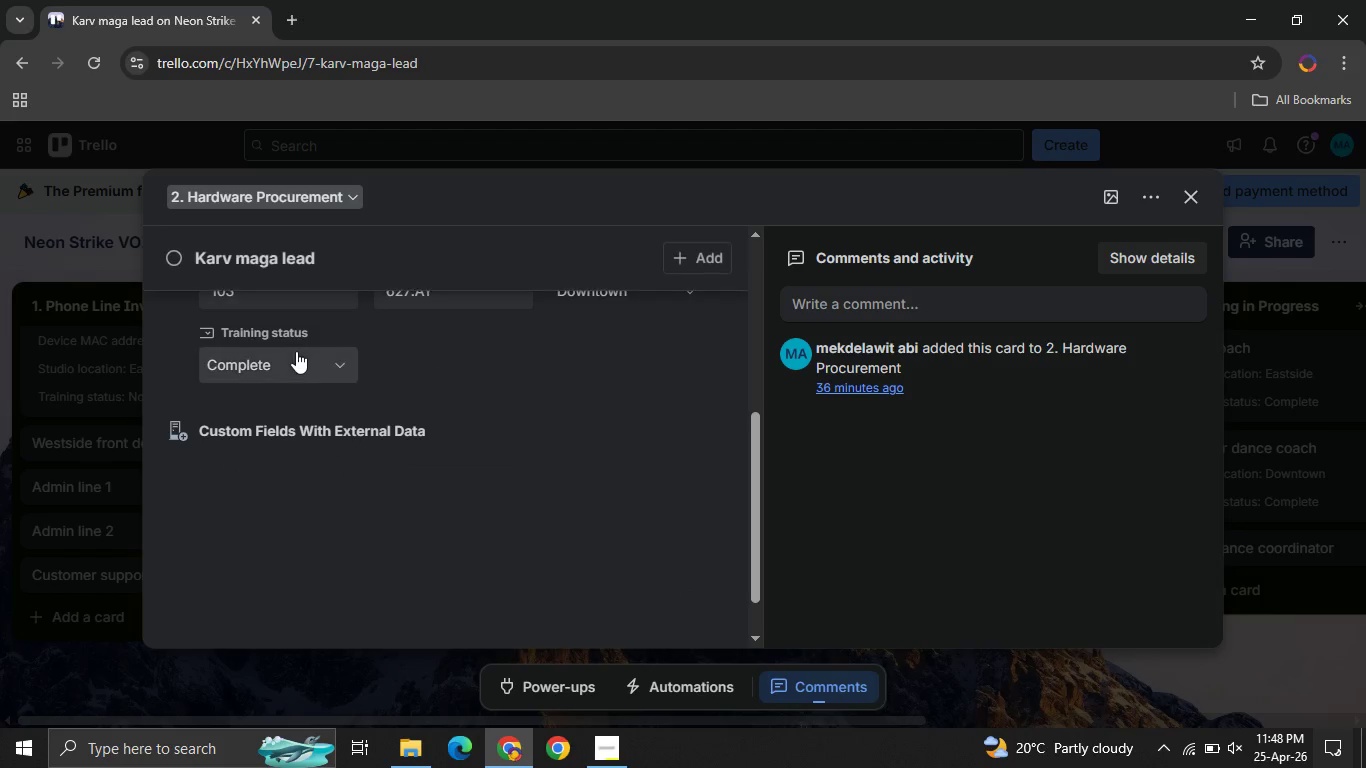 
left_click([294, 347])
 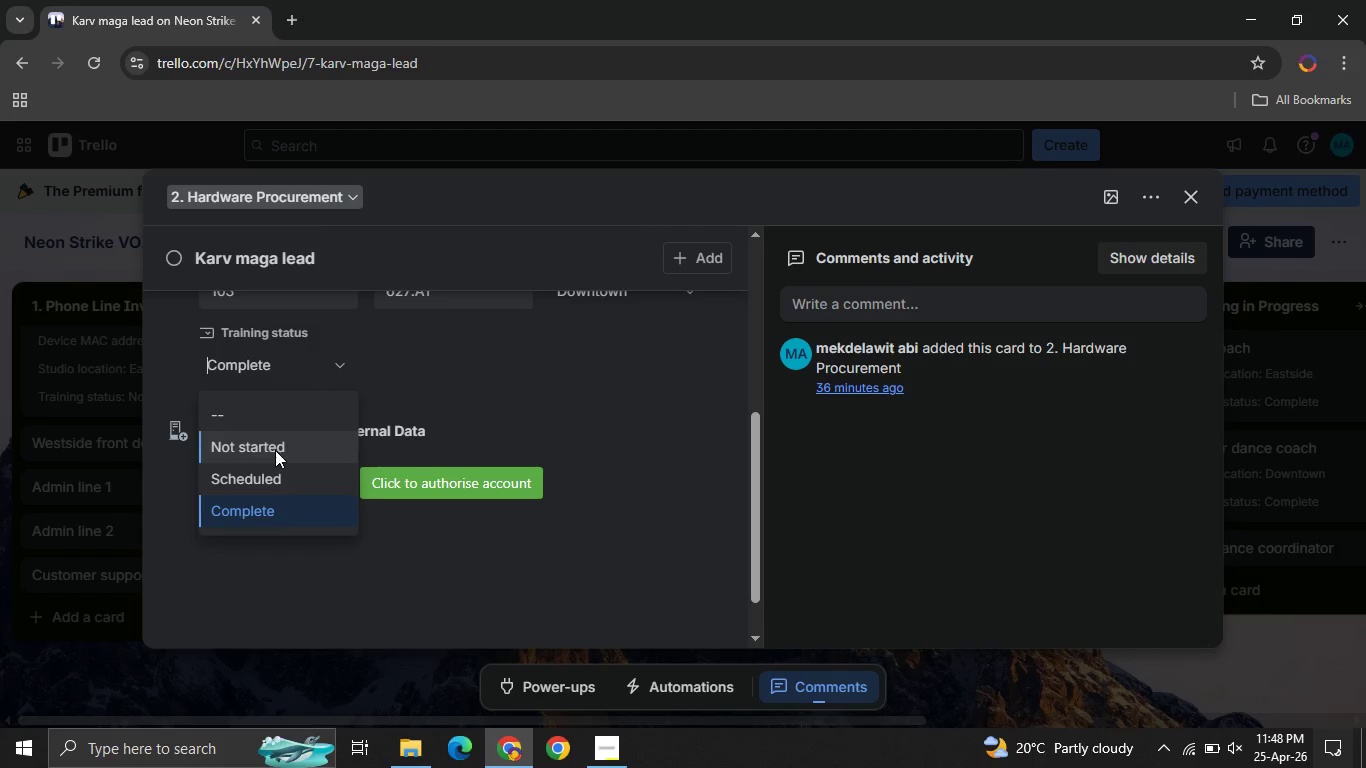 
left_click([275, 450])
 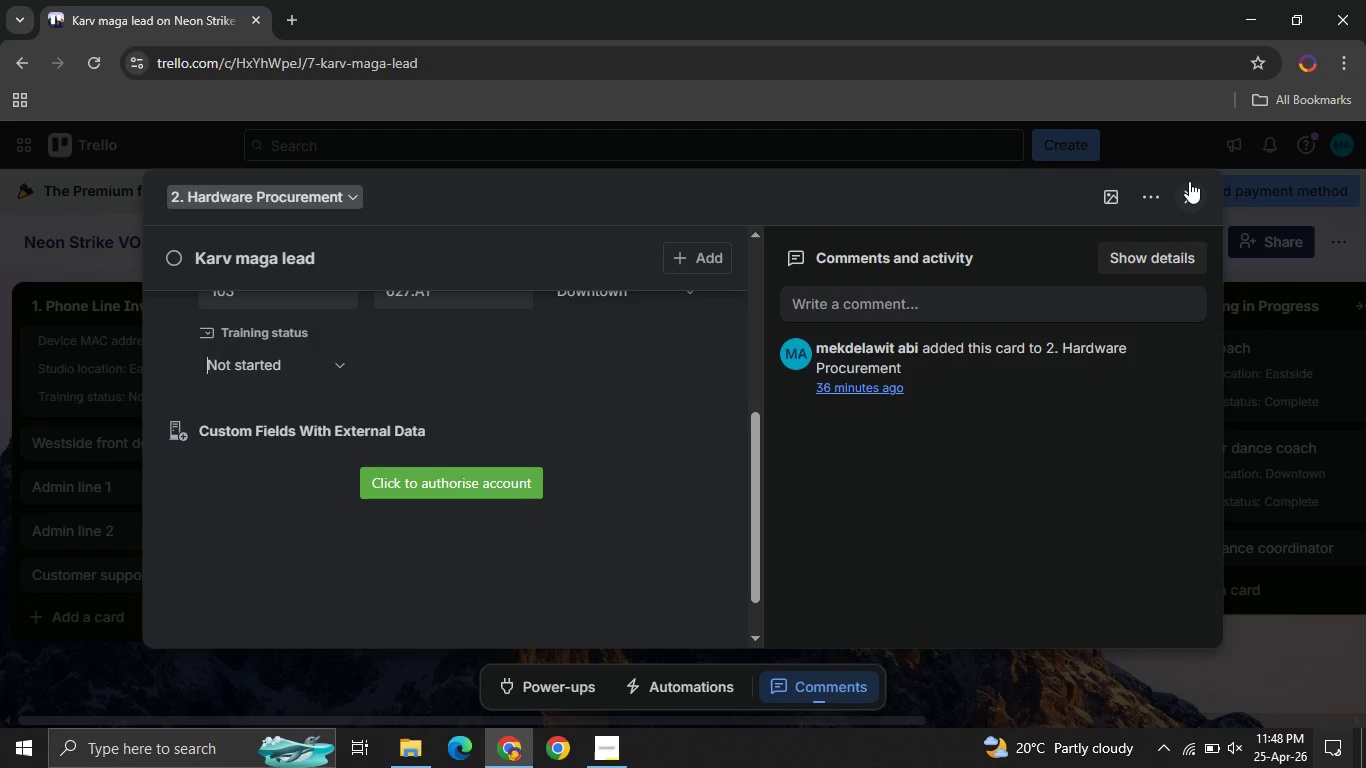 
left_click([1189, 181])
 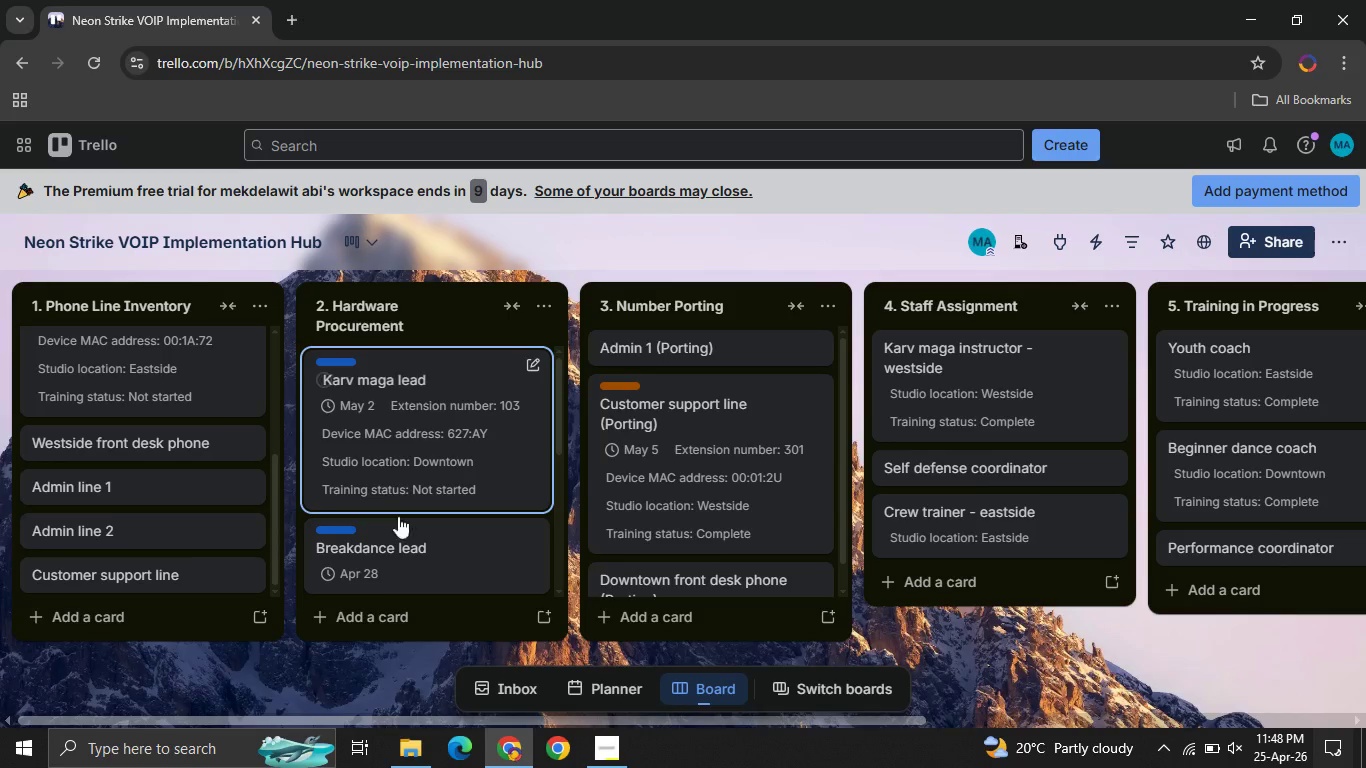 
mouse_move([439, 514])
 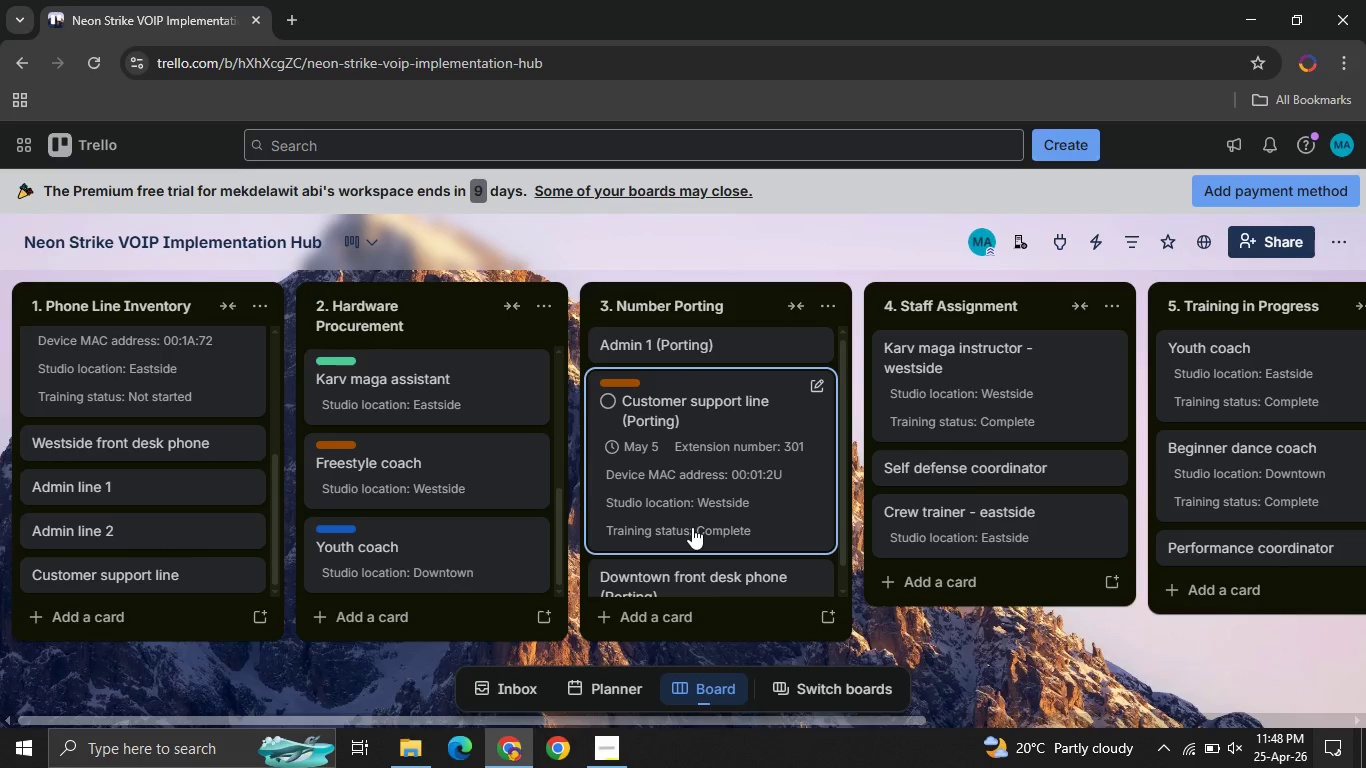 
left_click([692, 527])
 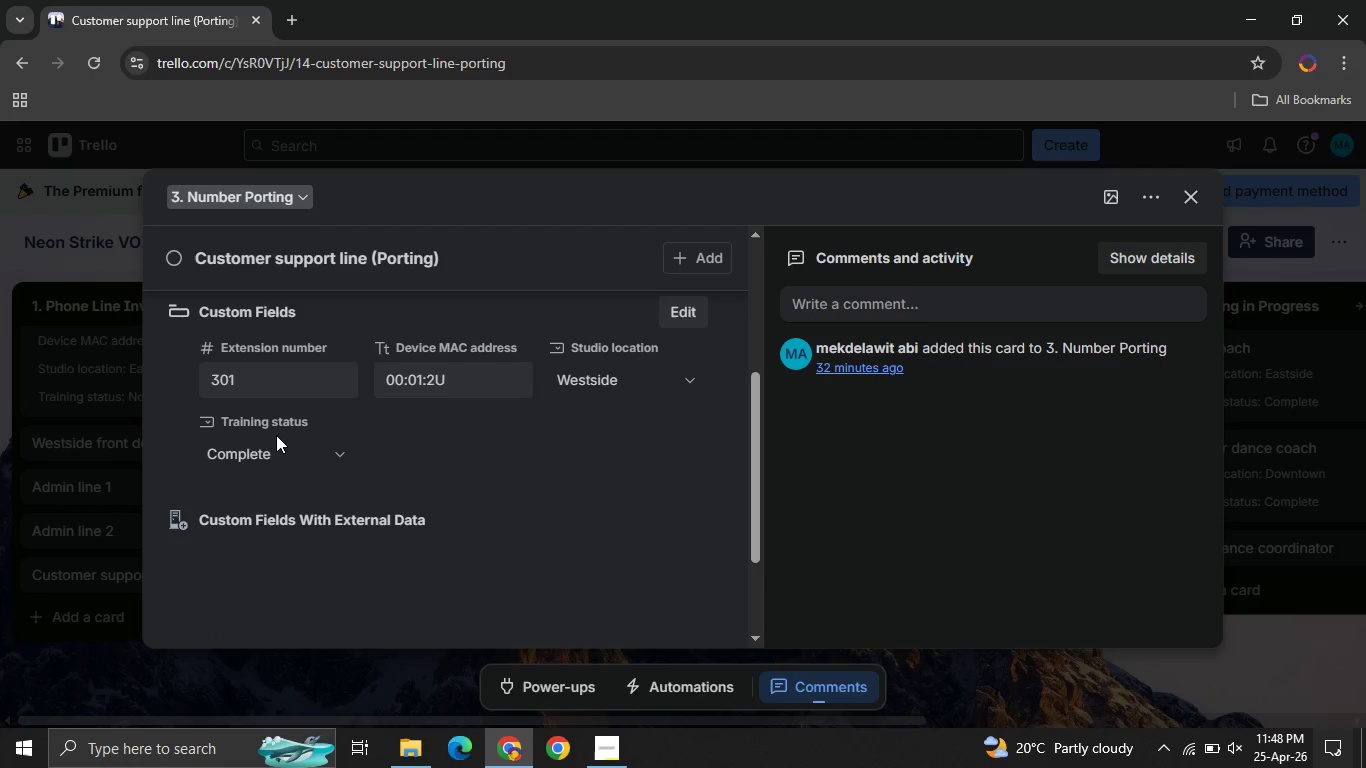 
left_click([288, 452])
 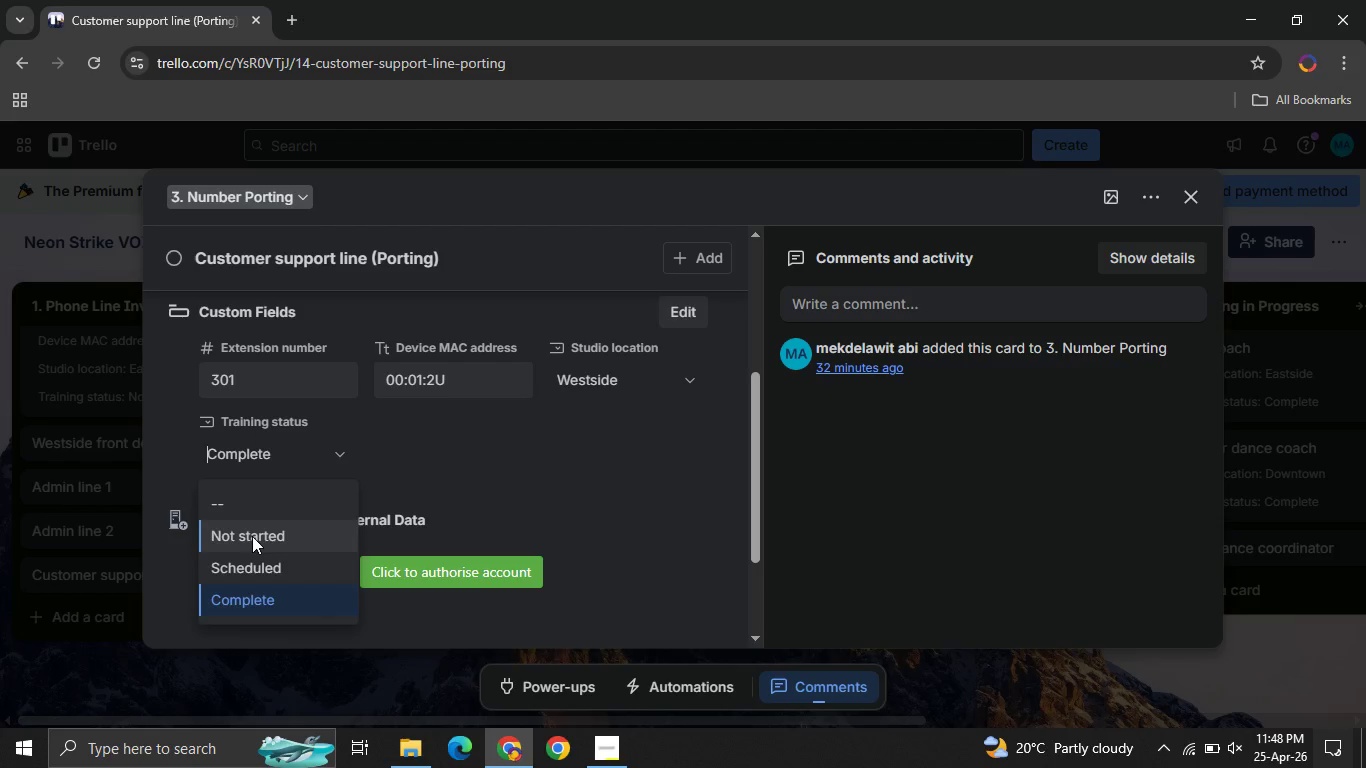 
left_click([252, 536])
 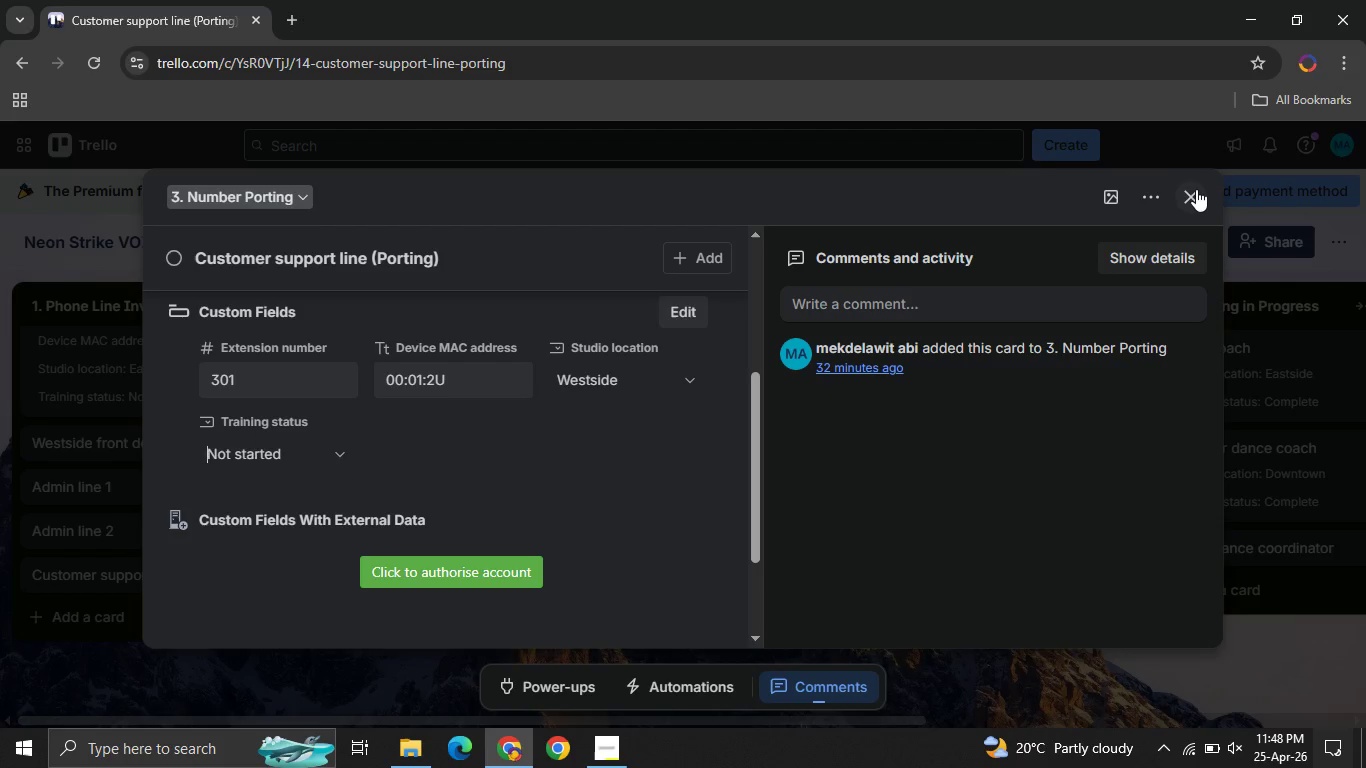 
left_click([1196, 189])
 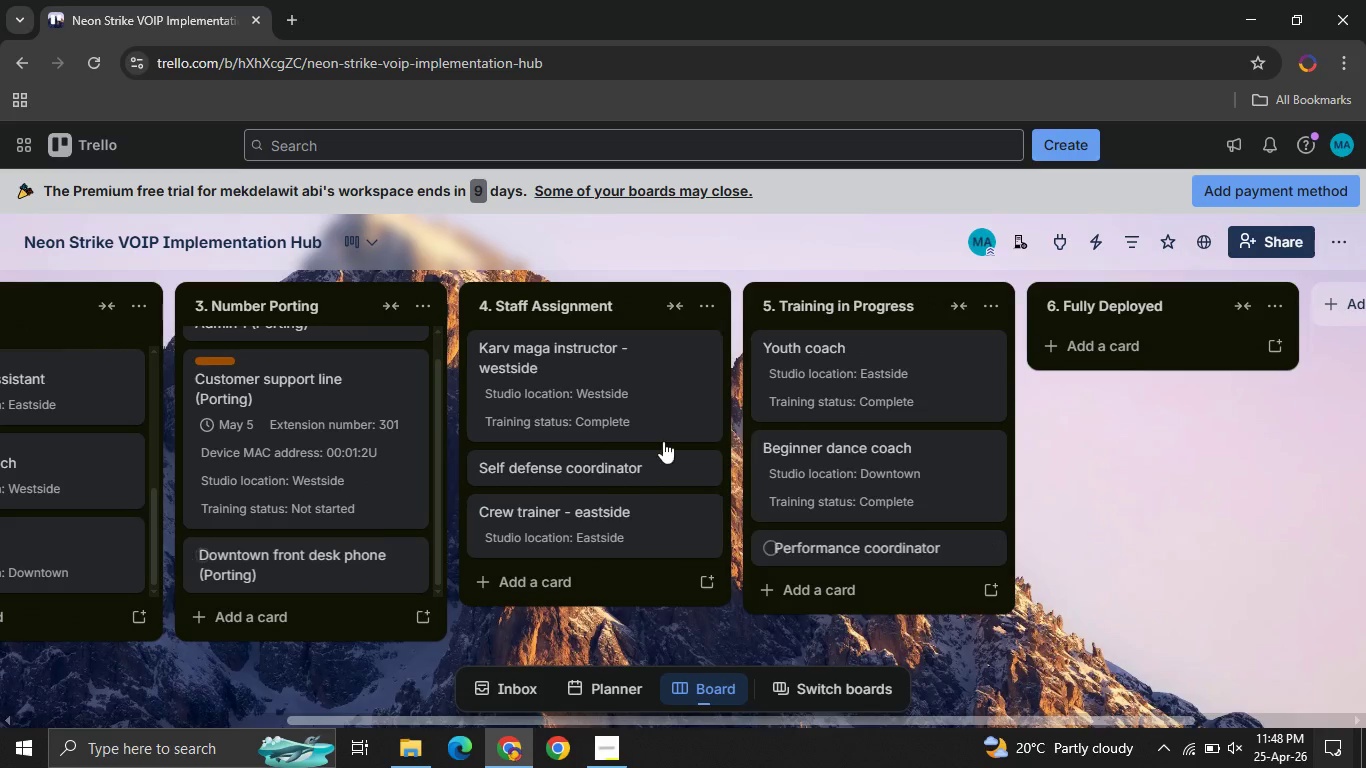 
left_click([596, 391])
 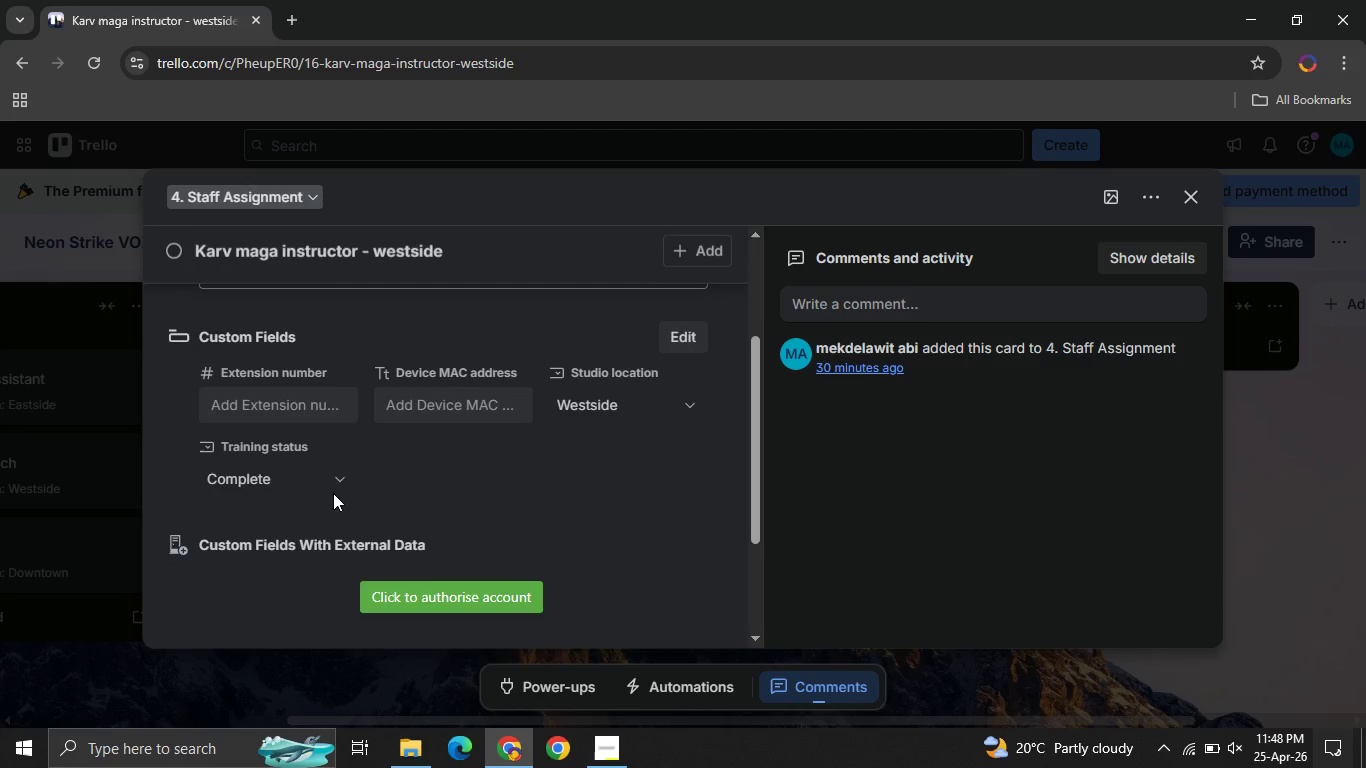 
left_click([297, 481])
 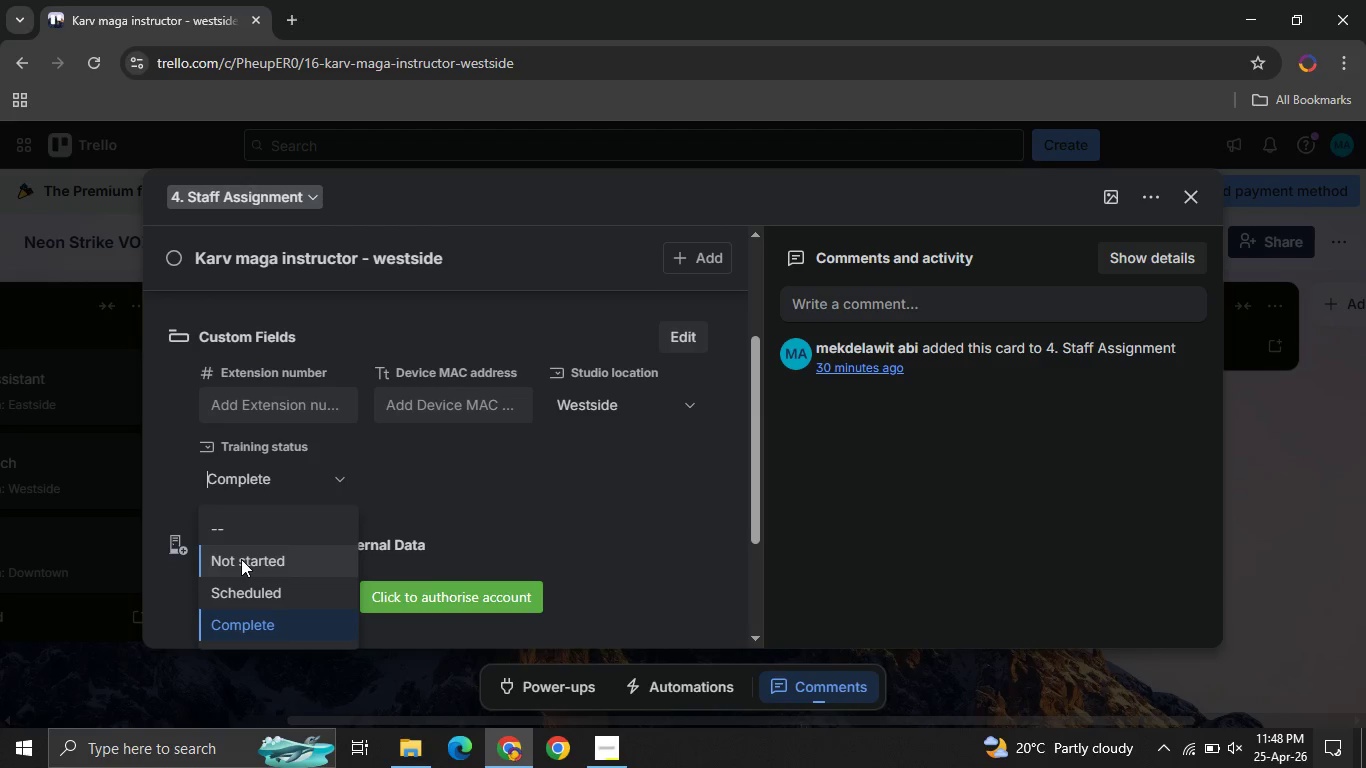 
left_click([241, 559])
 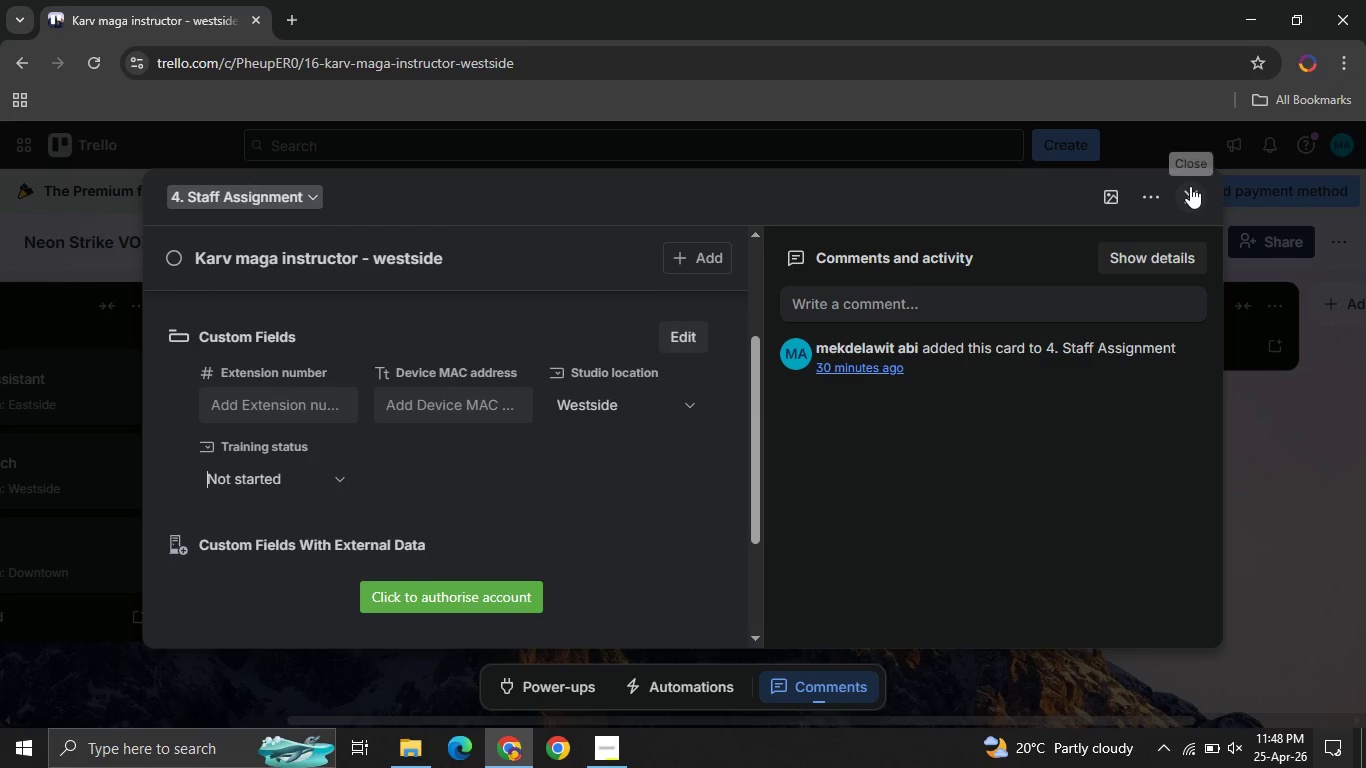 
left_click([1190, 186])
 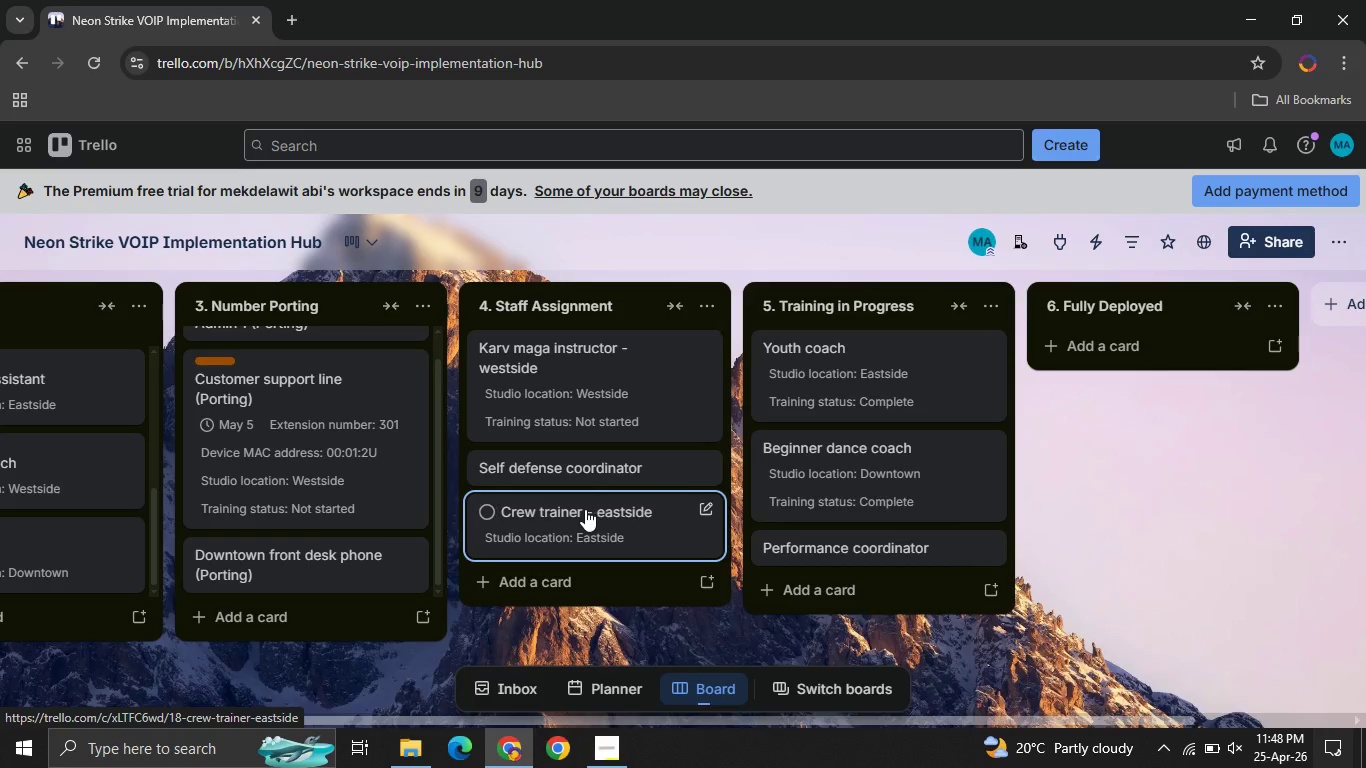 
mouse_move([302, 499])
 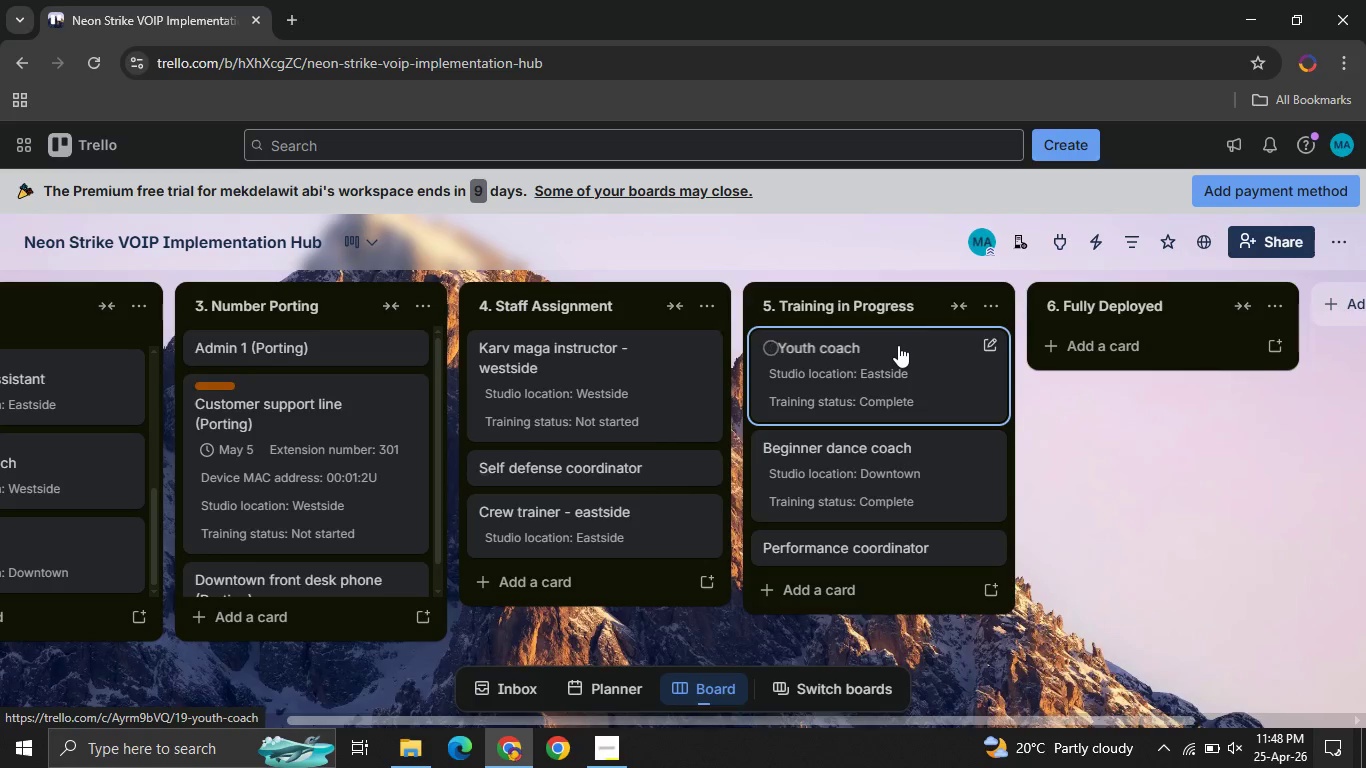 
left_click([898, 345])
 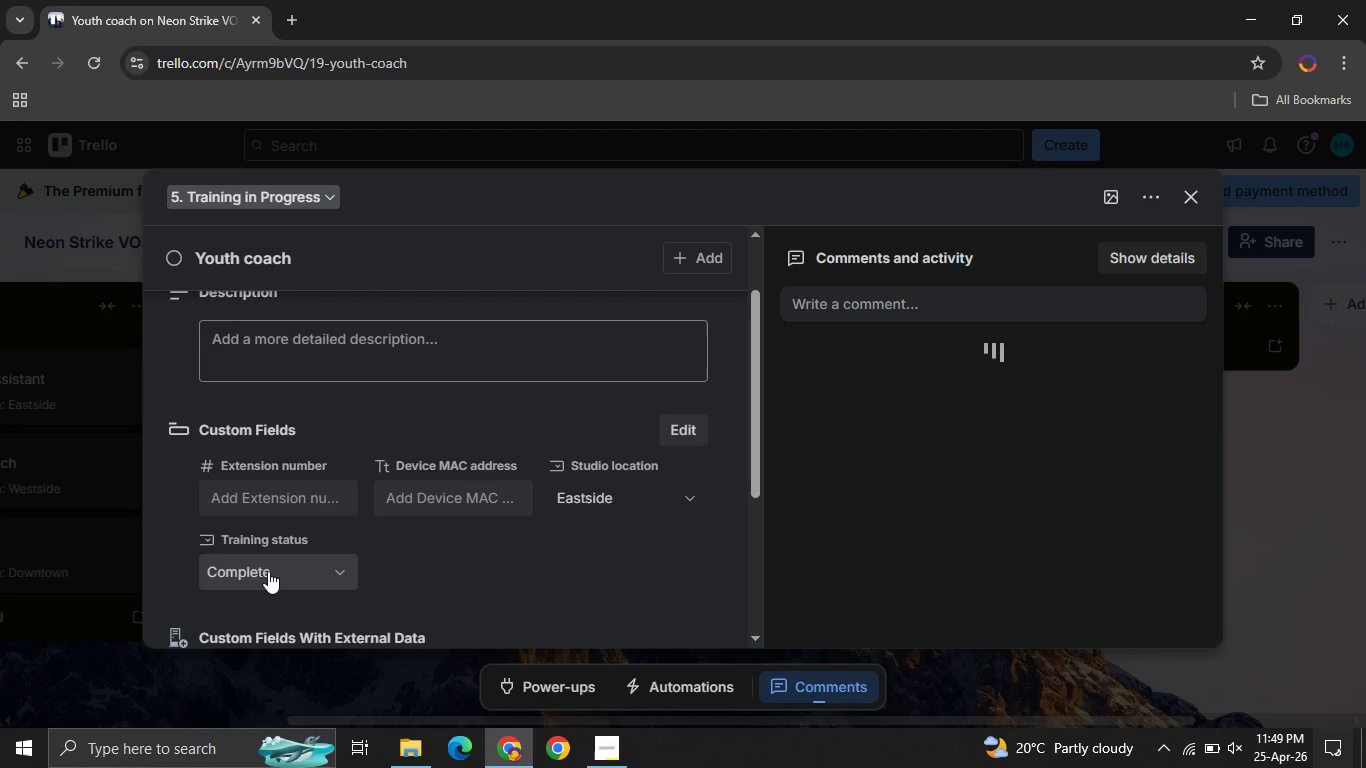 
left_click([257, 567])
 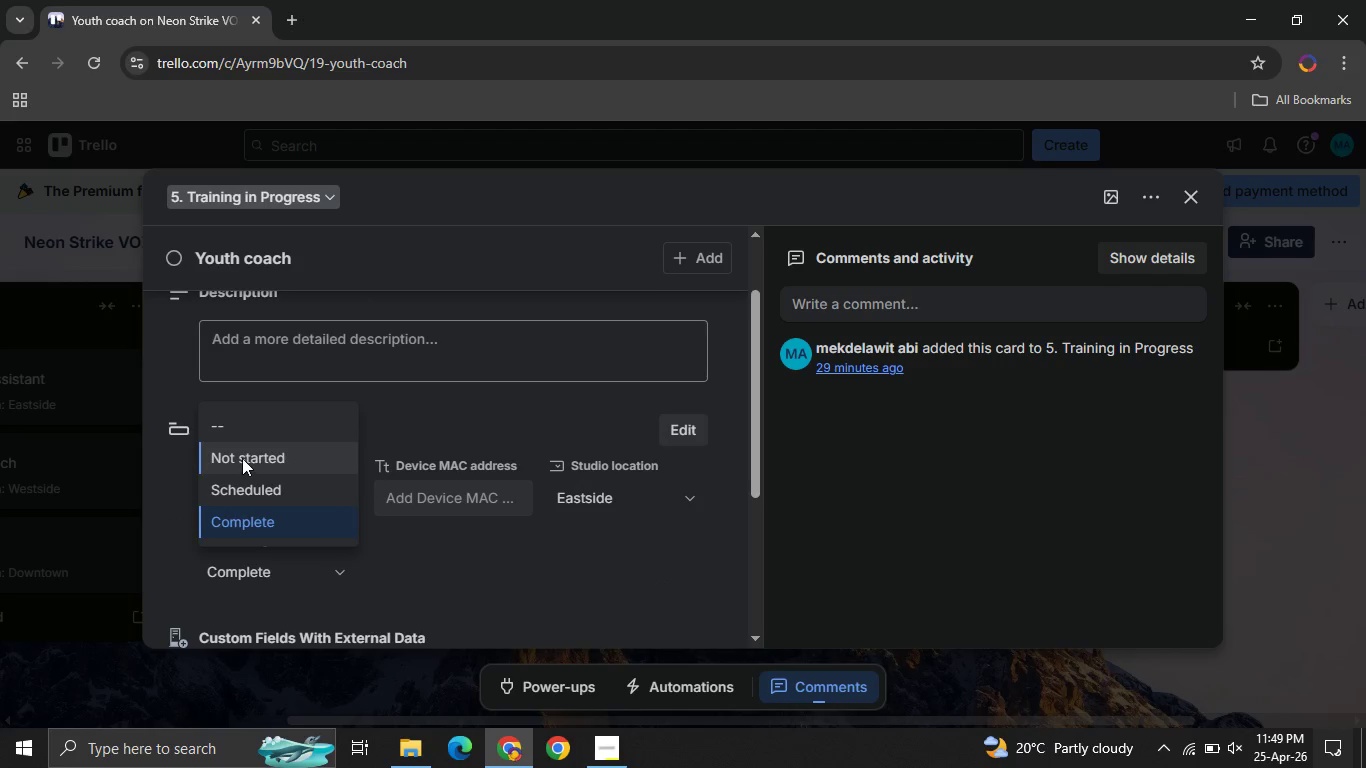 
left_click([239, 458])
 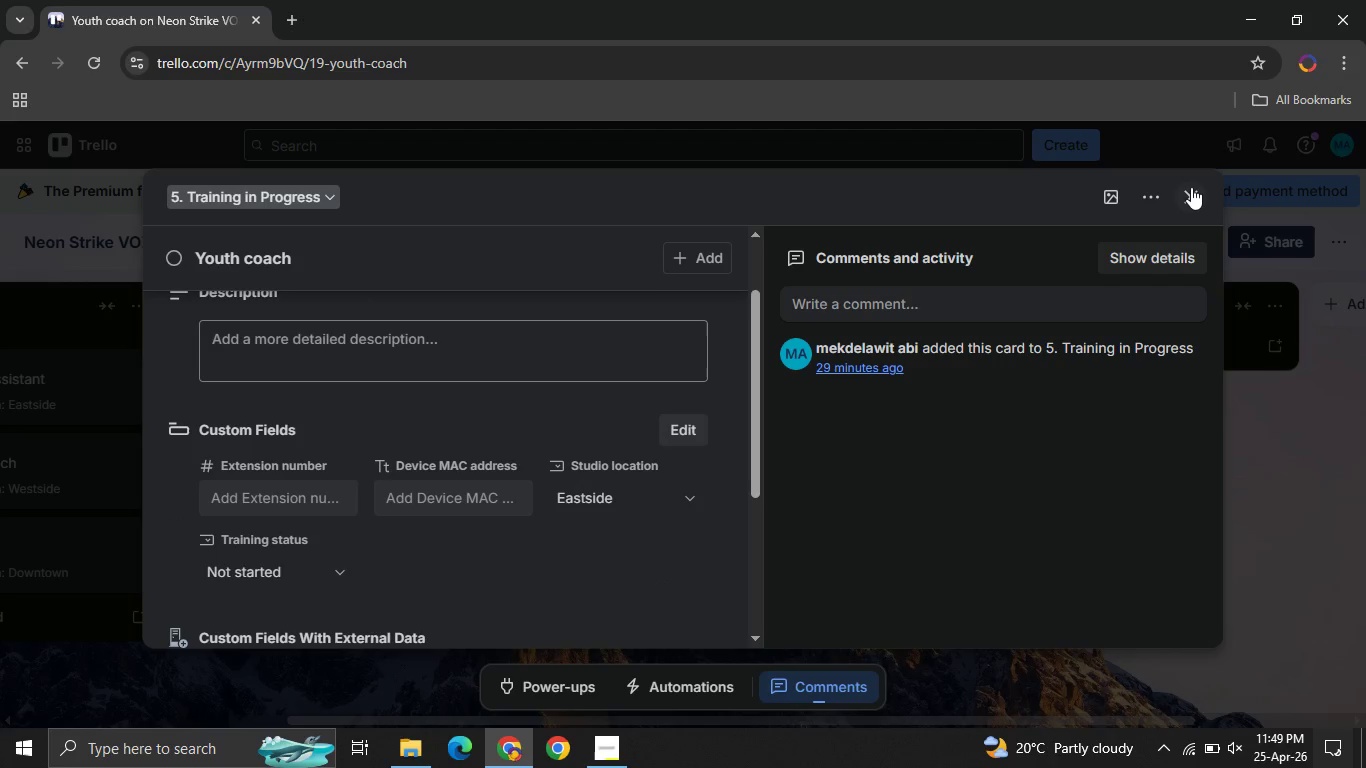 
left_click([1191, 187])
 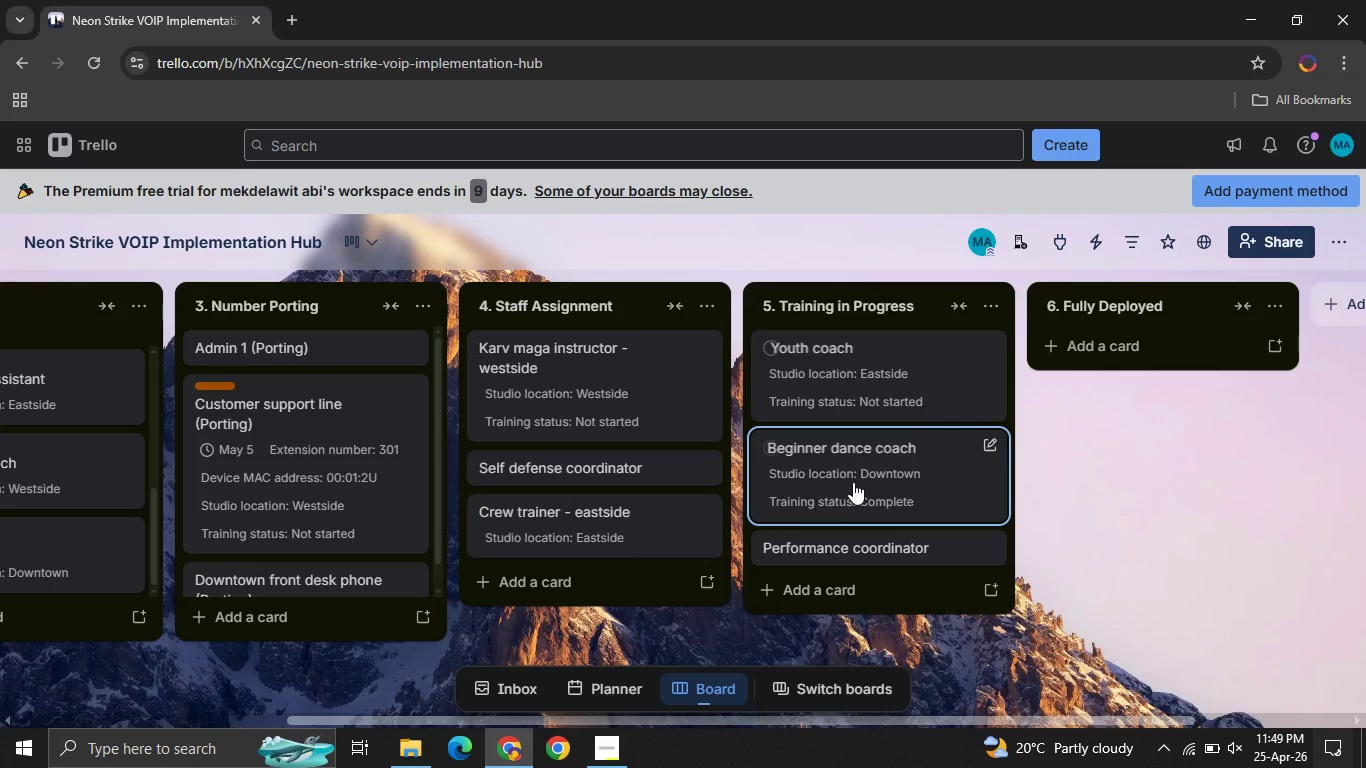 
left_click([853, 482])
 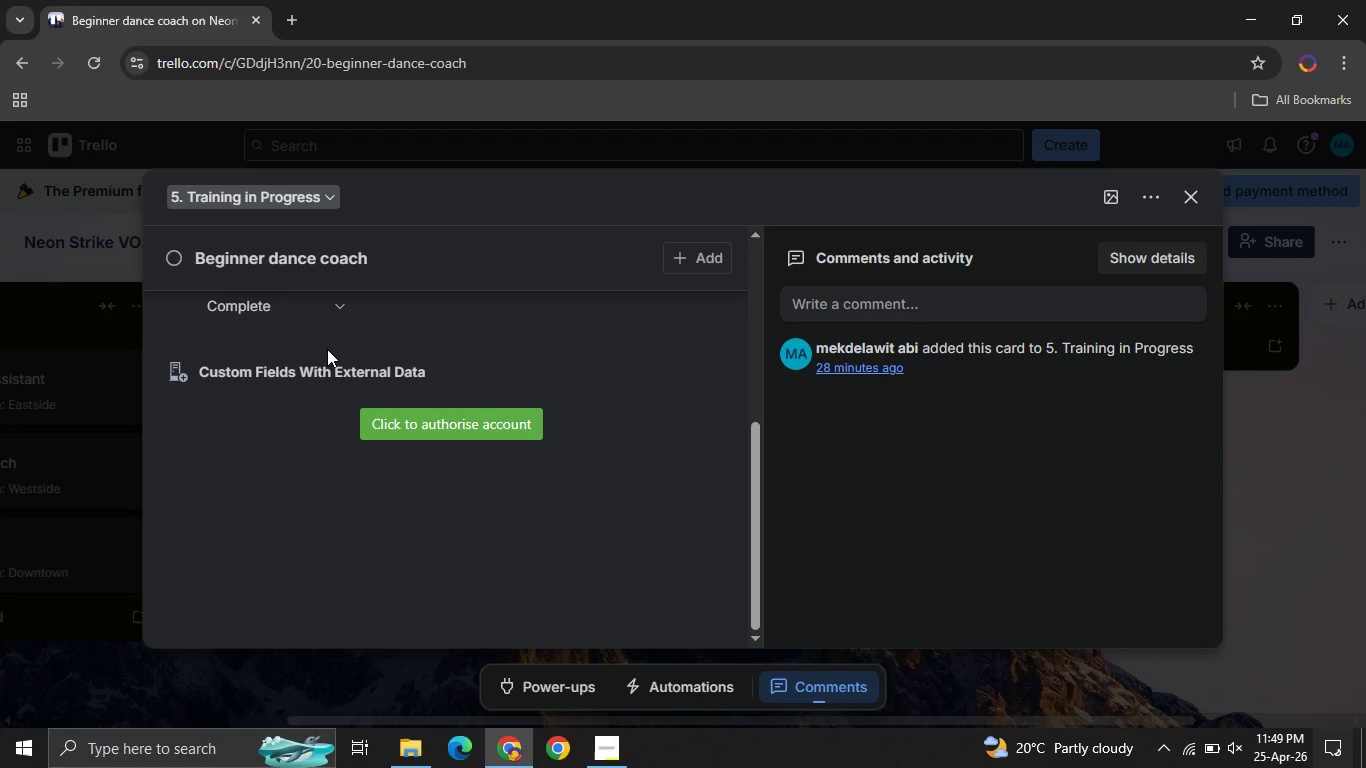 
left_click([292, 319])
 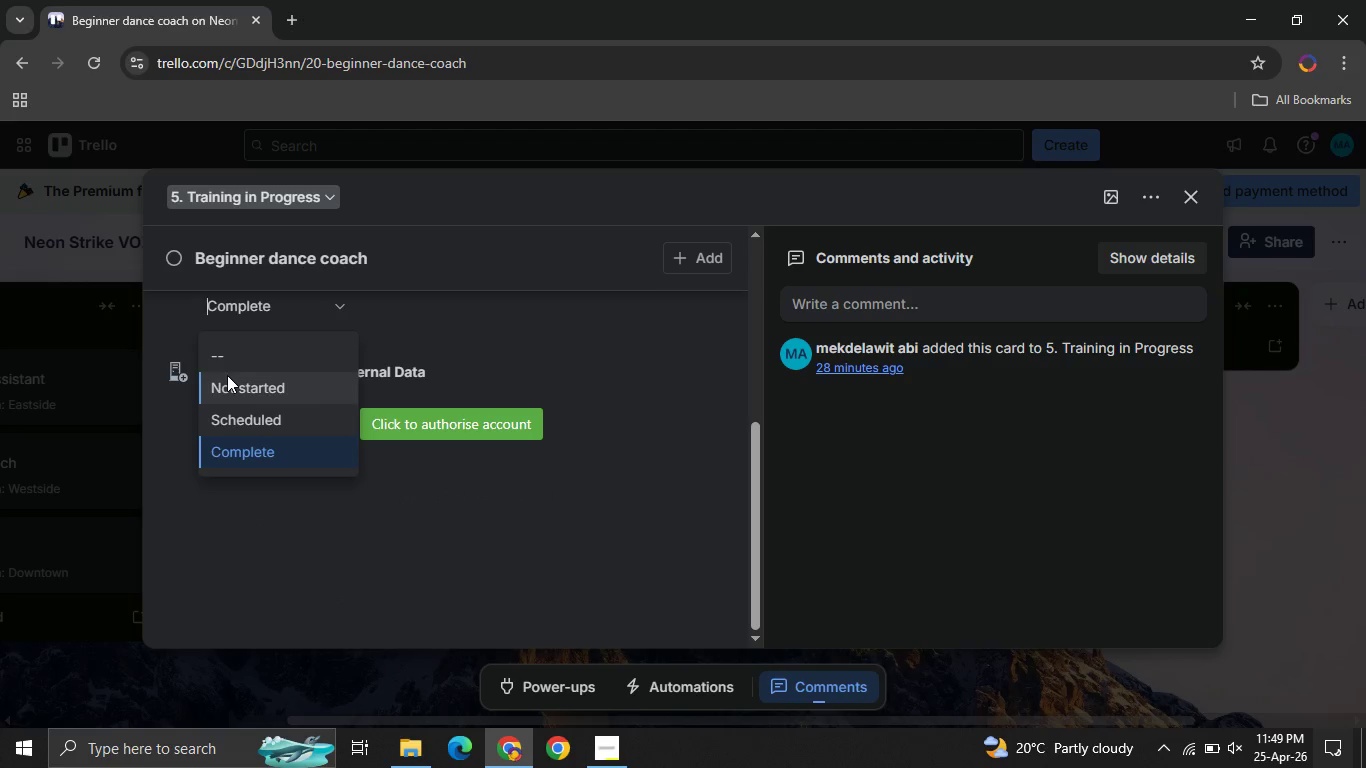 
left_click([227, 375])
 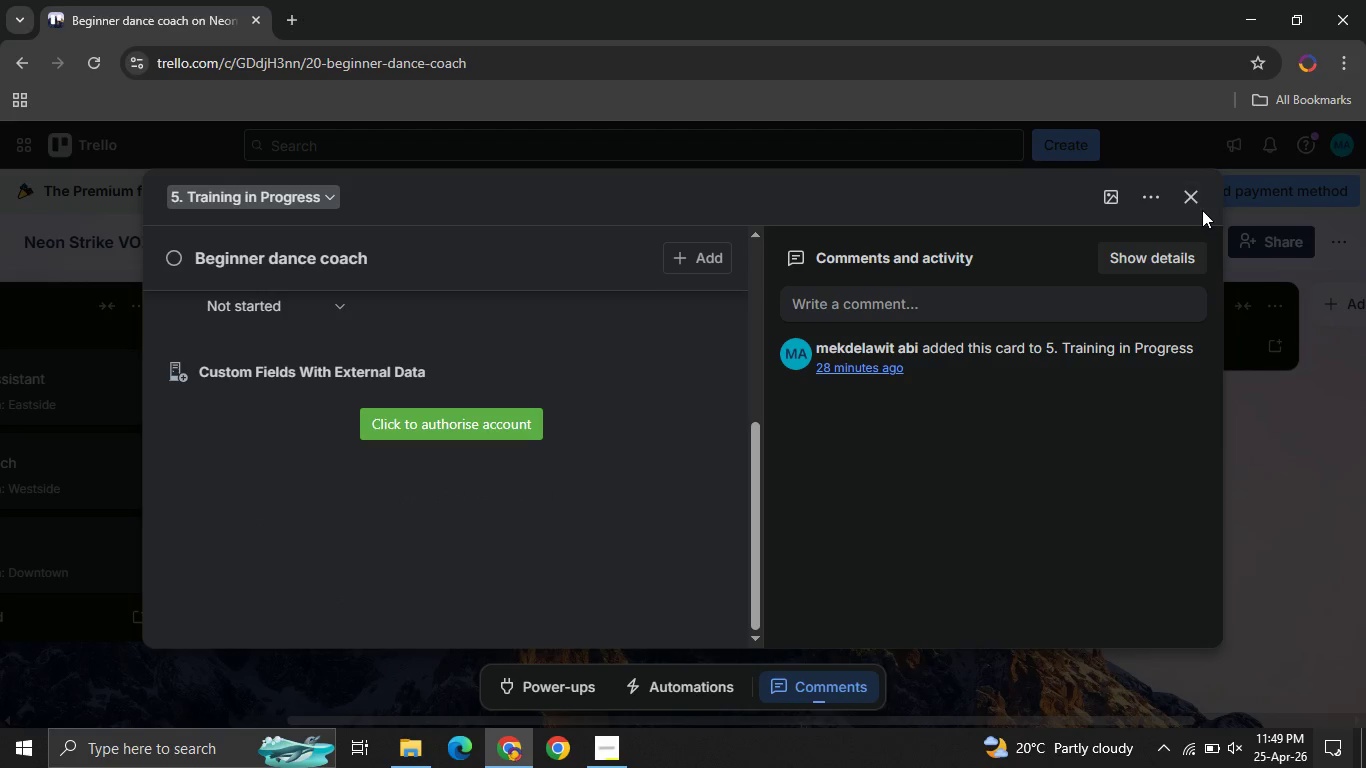 
left_click([1202, 210])
 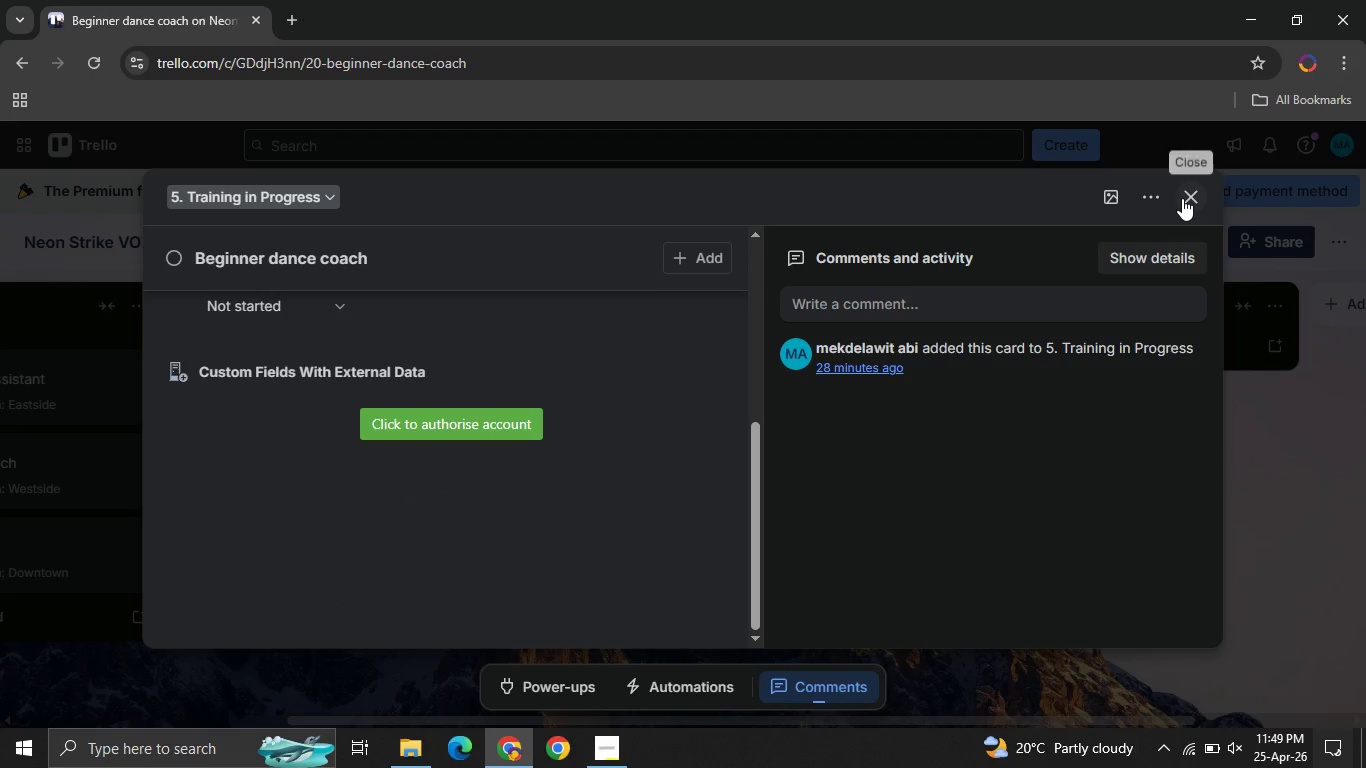 
left_click([1182, 198])
 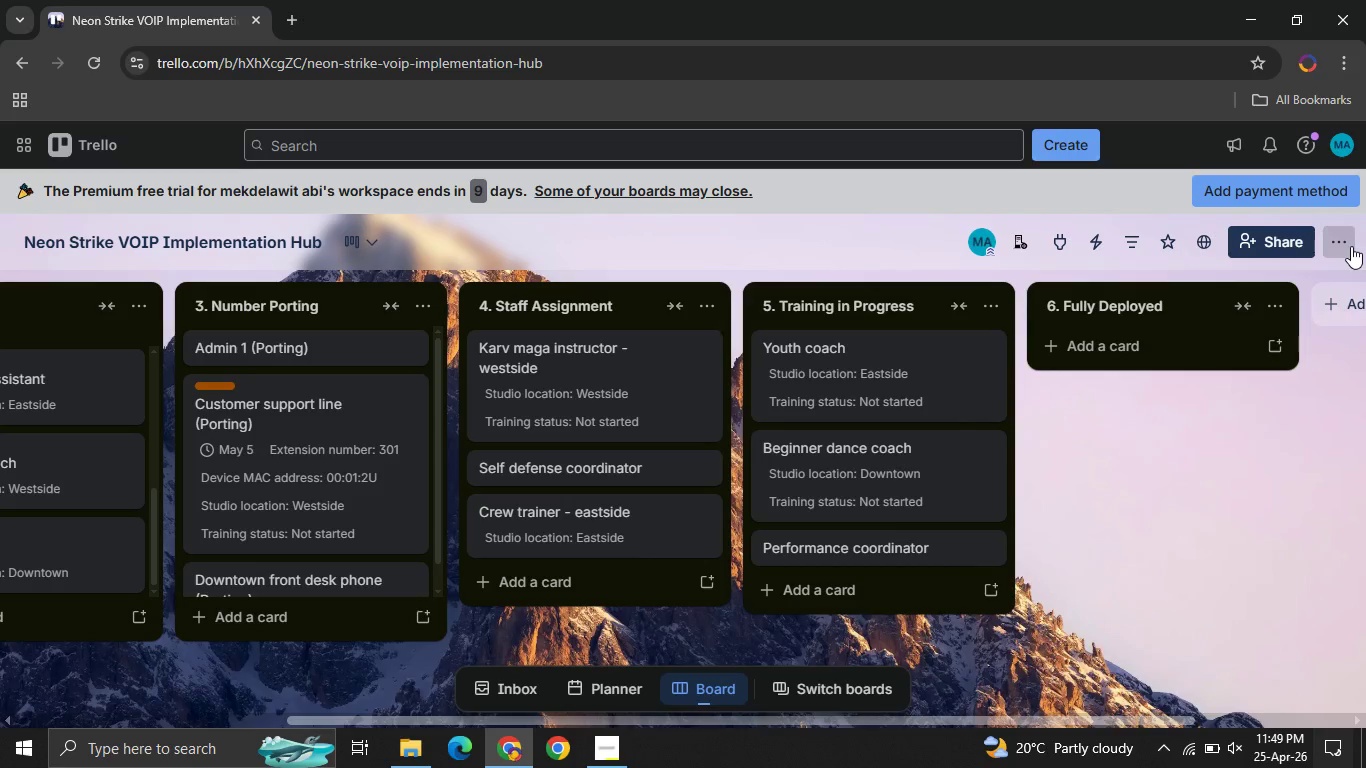 
left_click([1351, 246])
 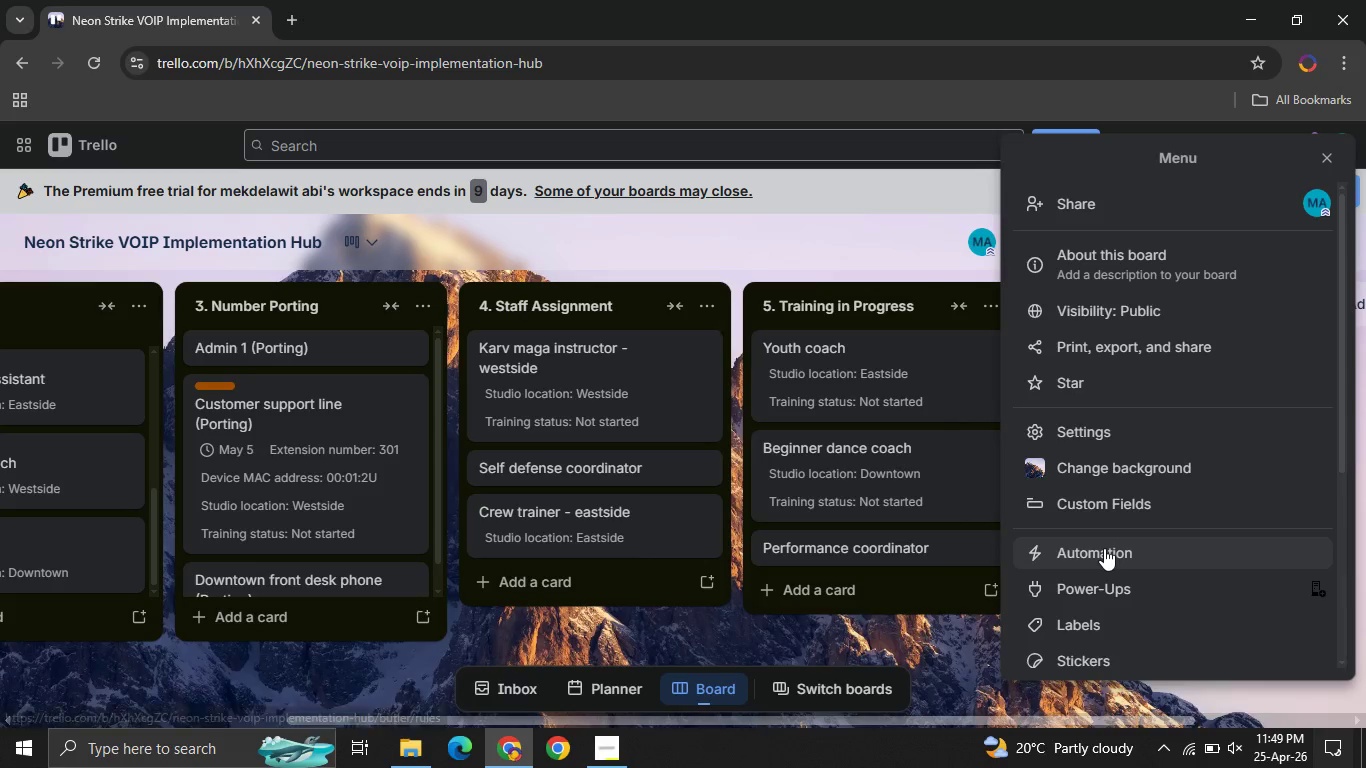 
left_click([1104, 548])
 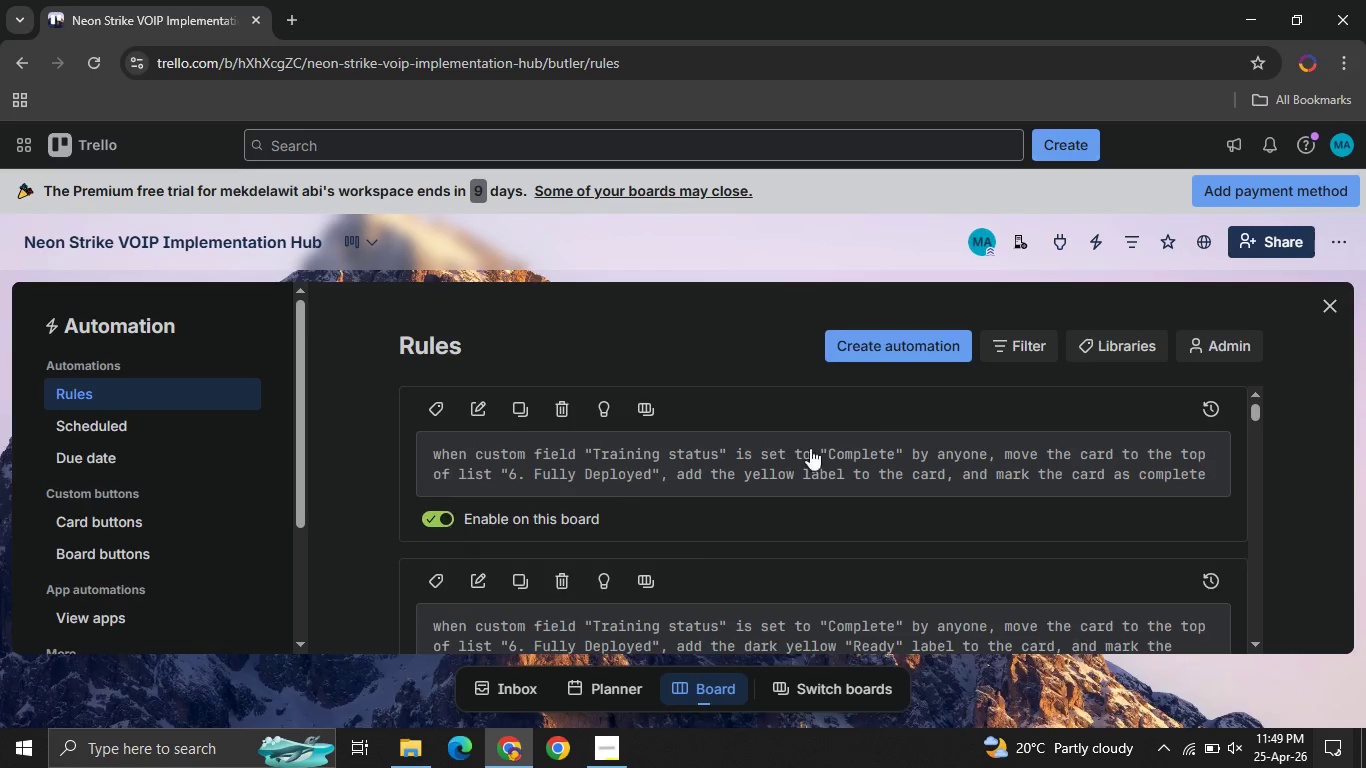 
wait(6.41)
 